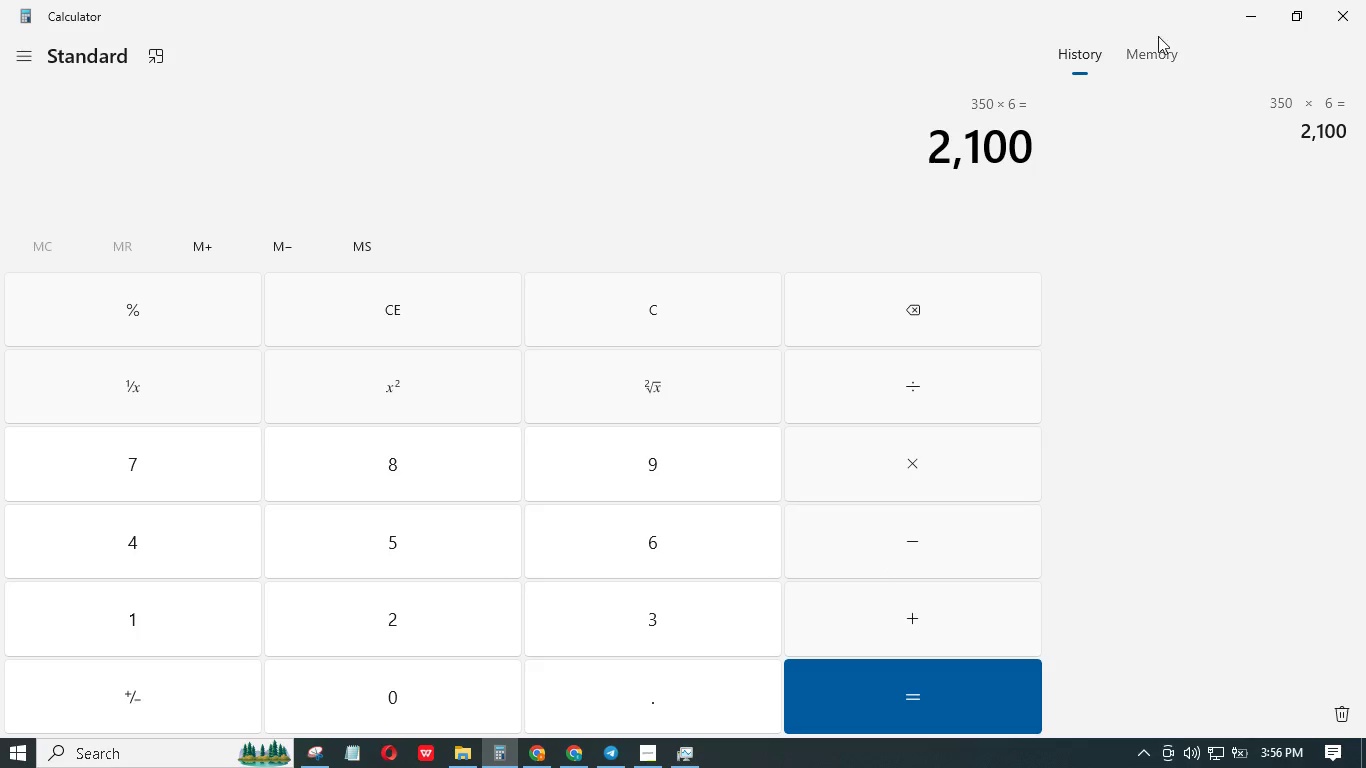 
left_click([1237, 15])
 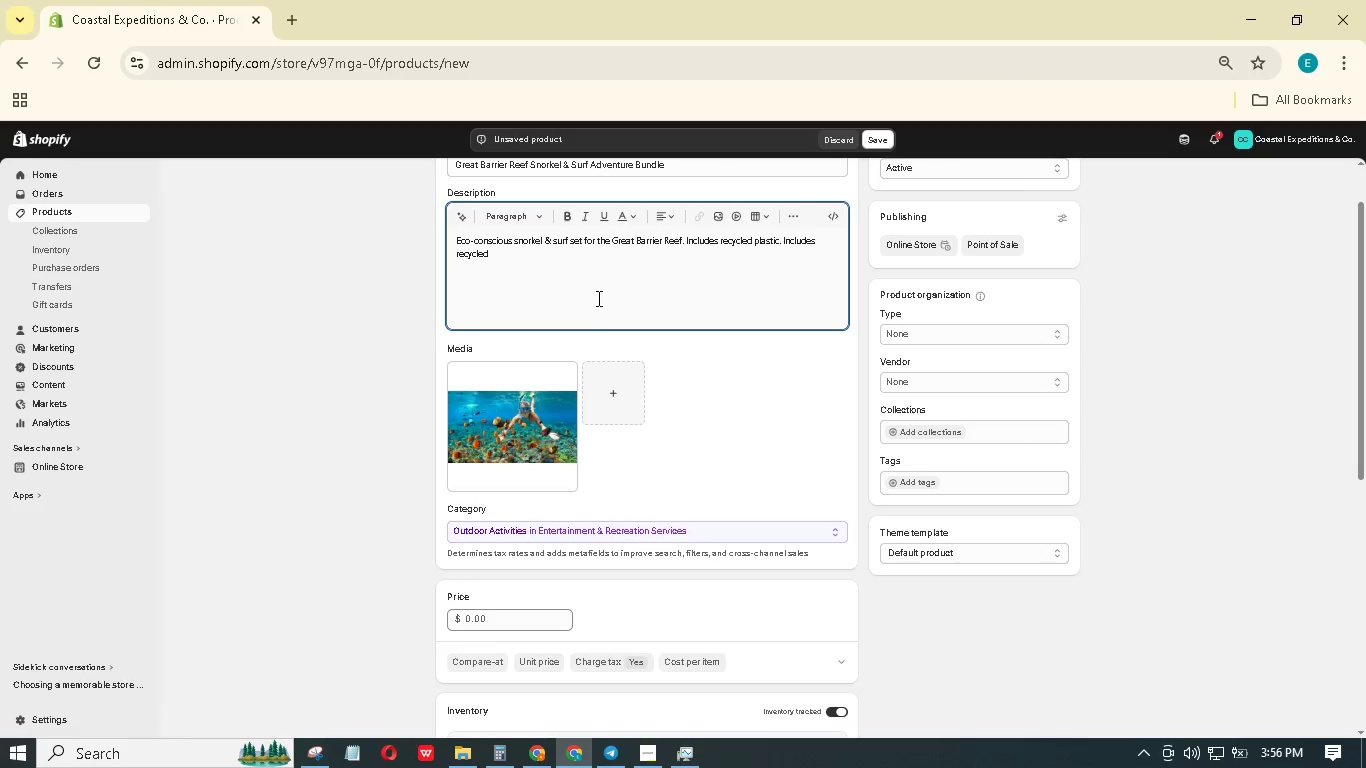 
left_click([586, 264])
 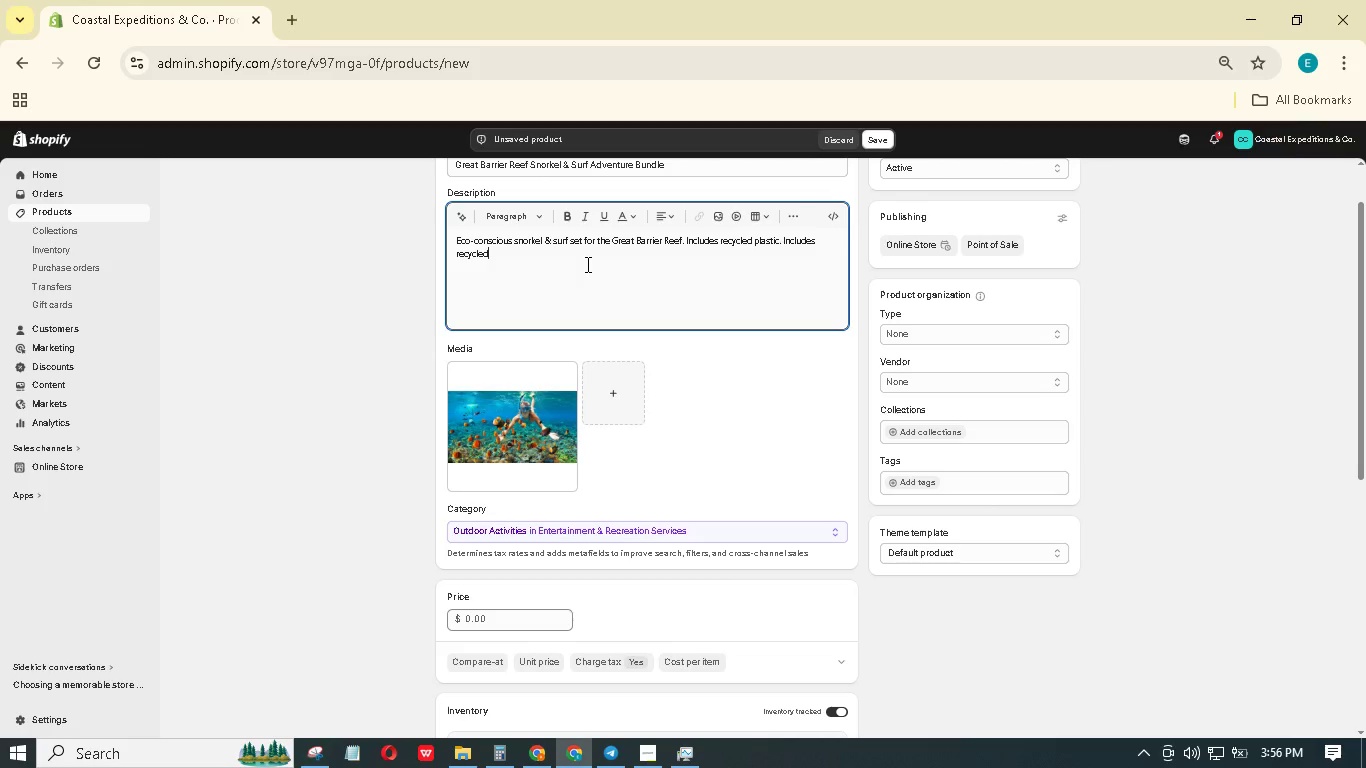 
type( pl)
 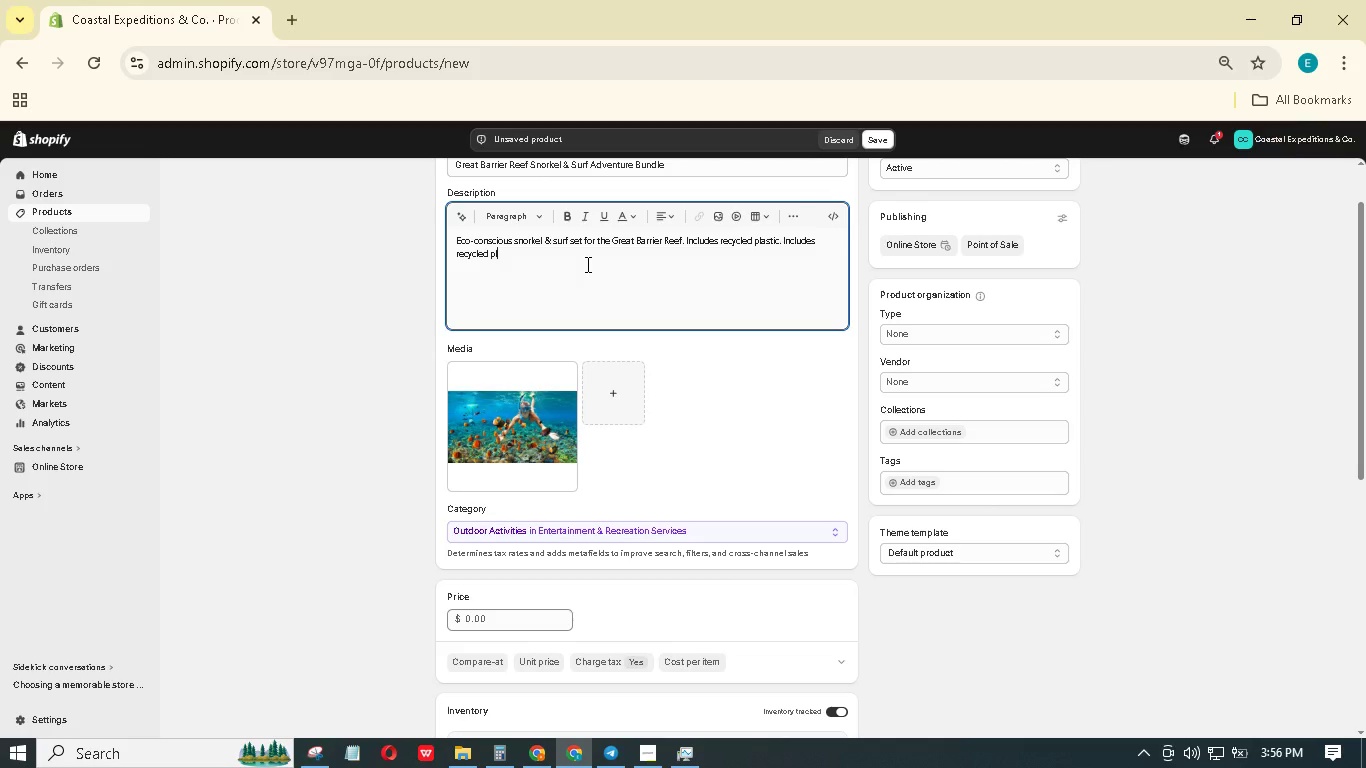 
wait(7.23)
 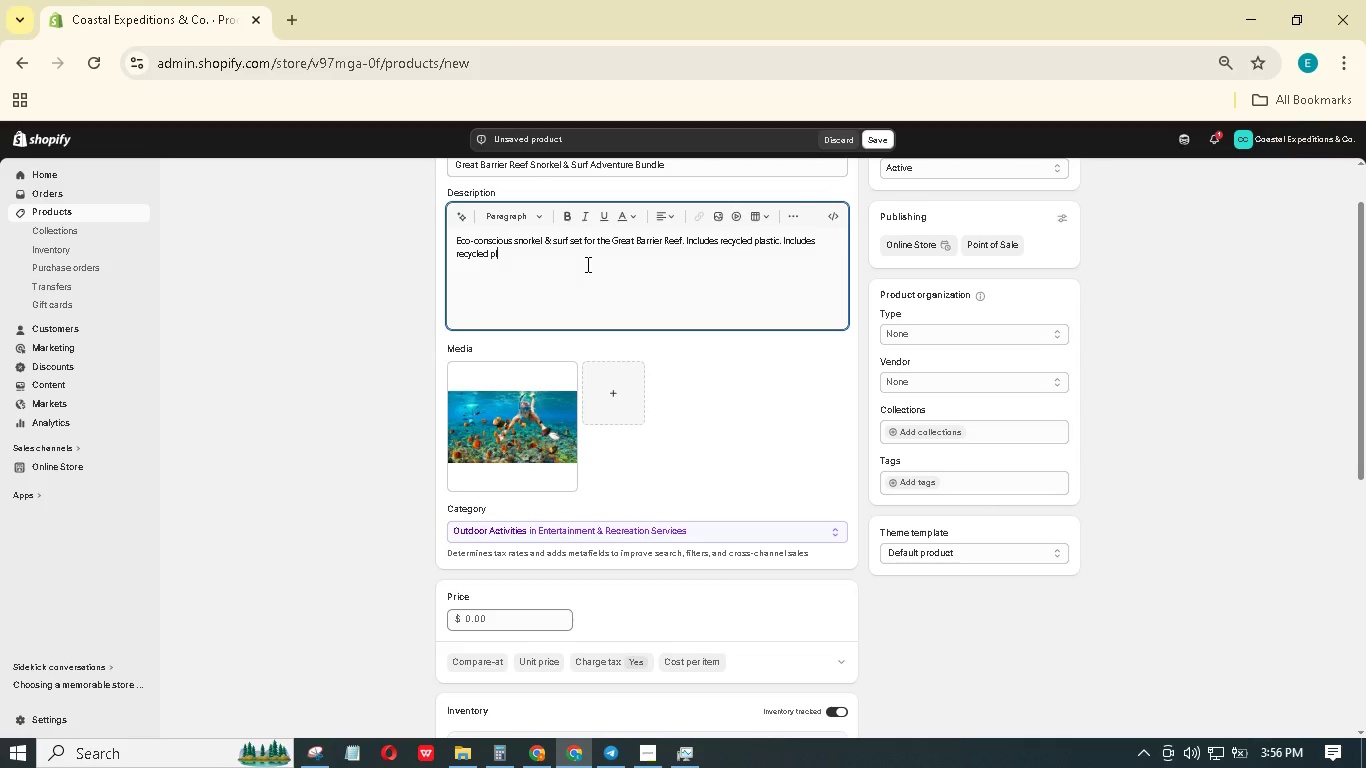 
type(astic )
 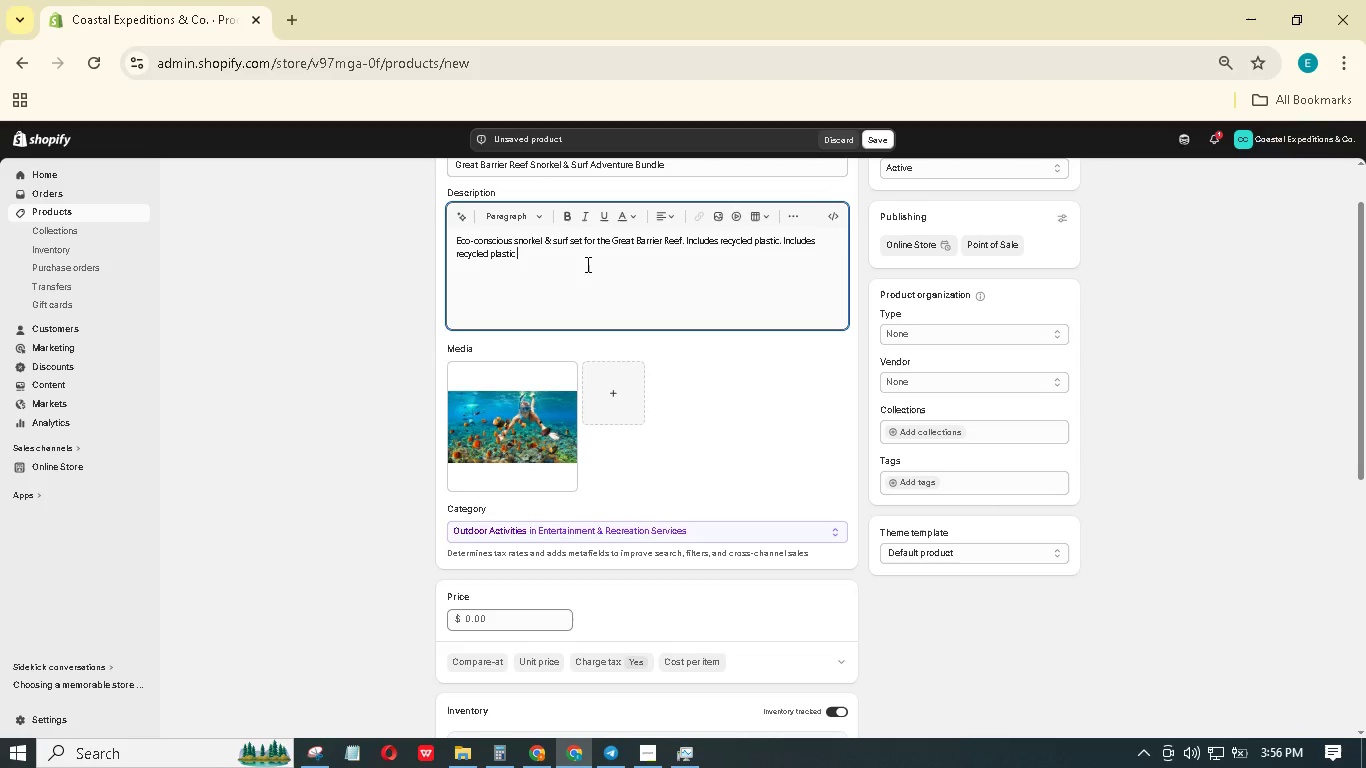 
wait(6.03)
 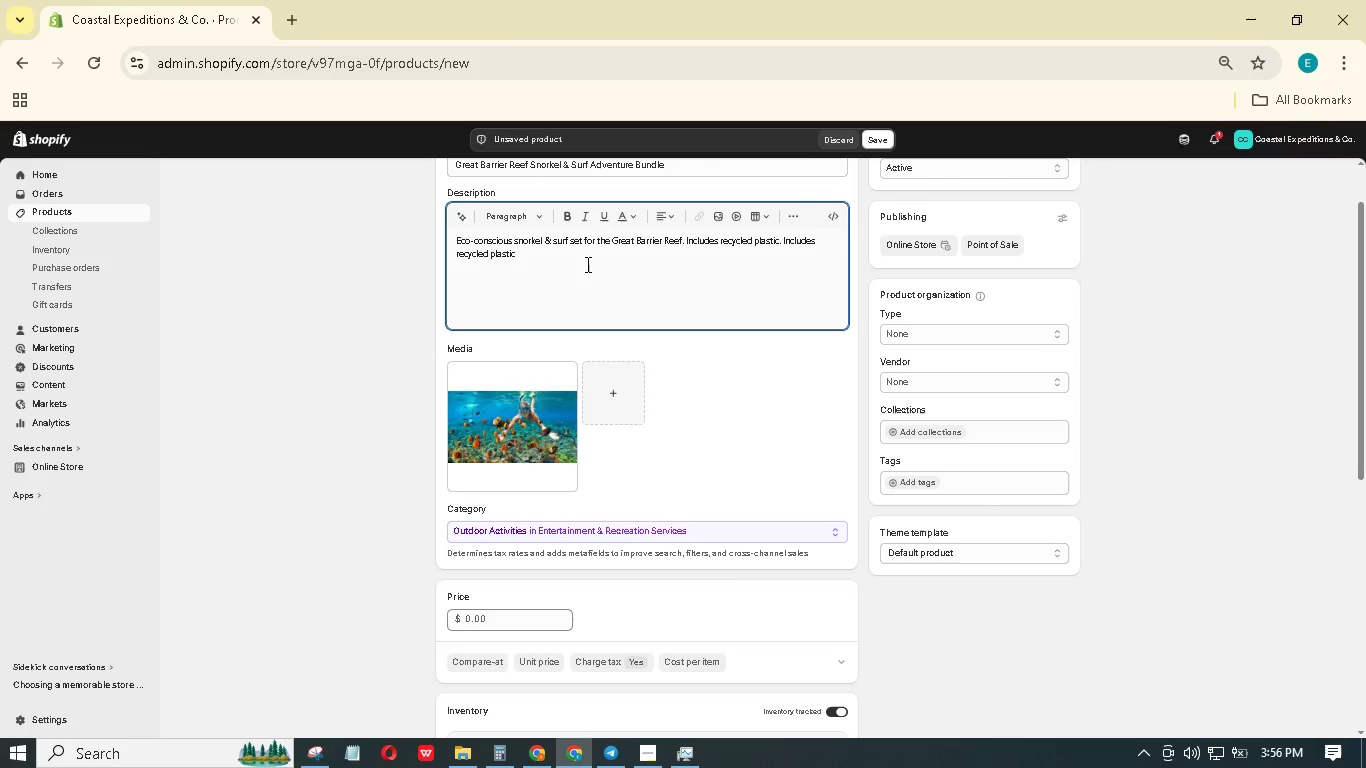 
type(fins anda UV protection shirt. Lightweight ocean-frienddly)
 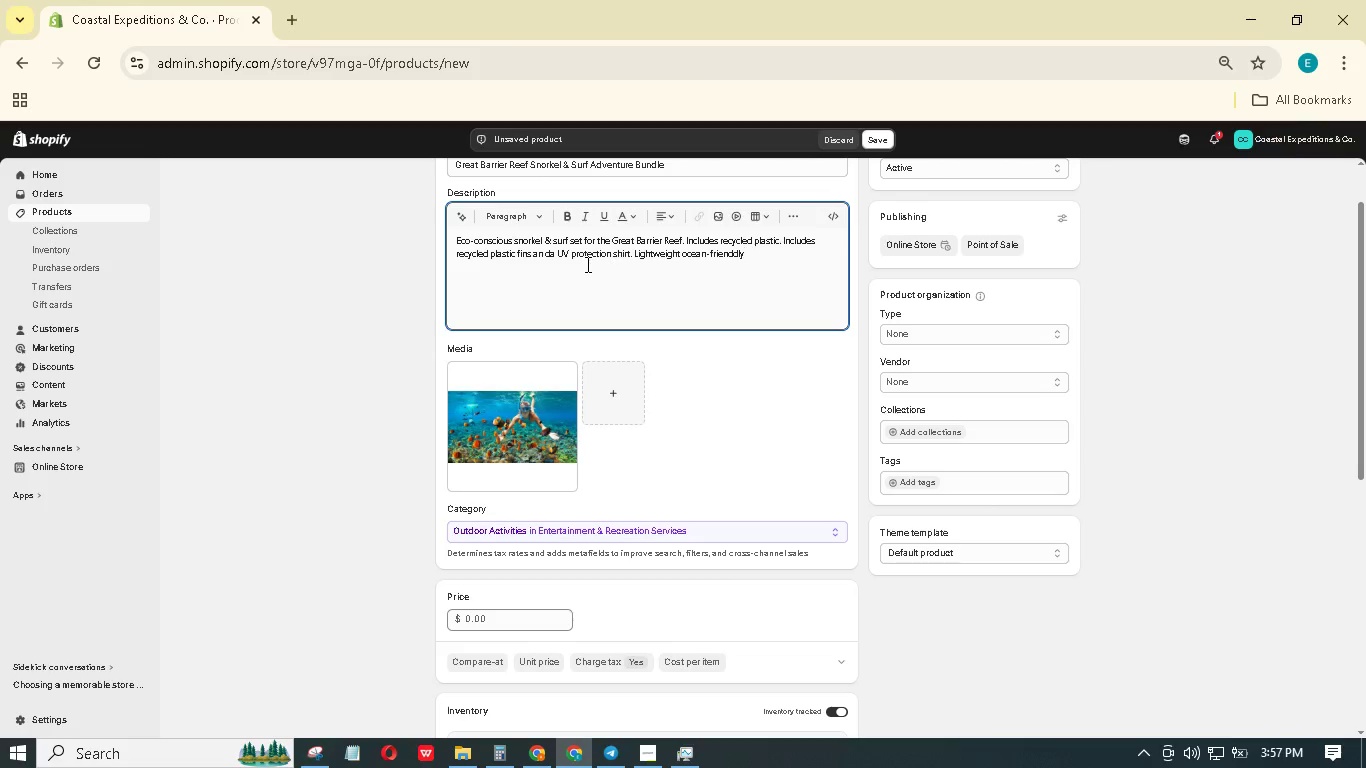 
type(, and )
 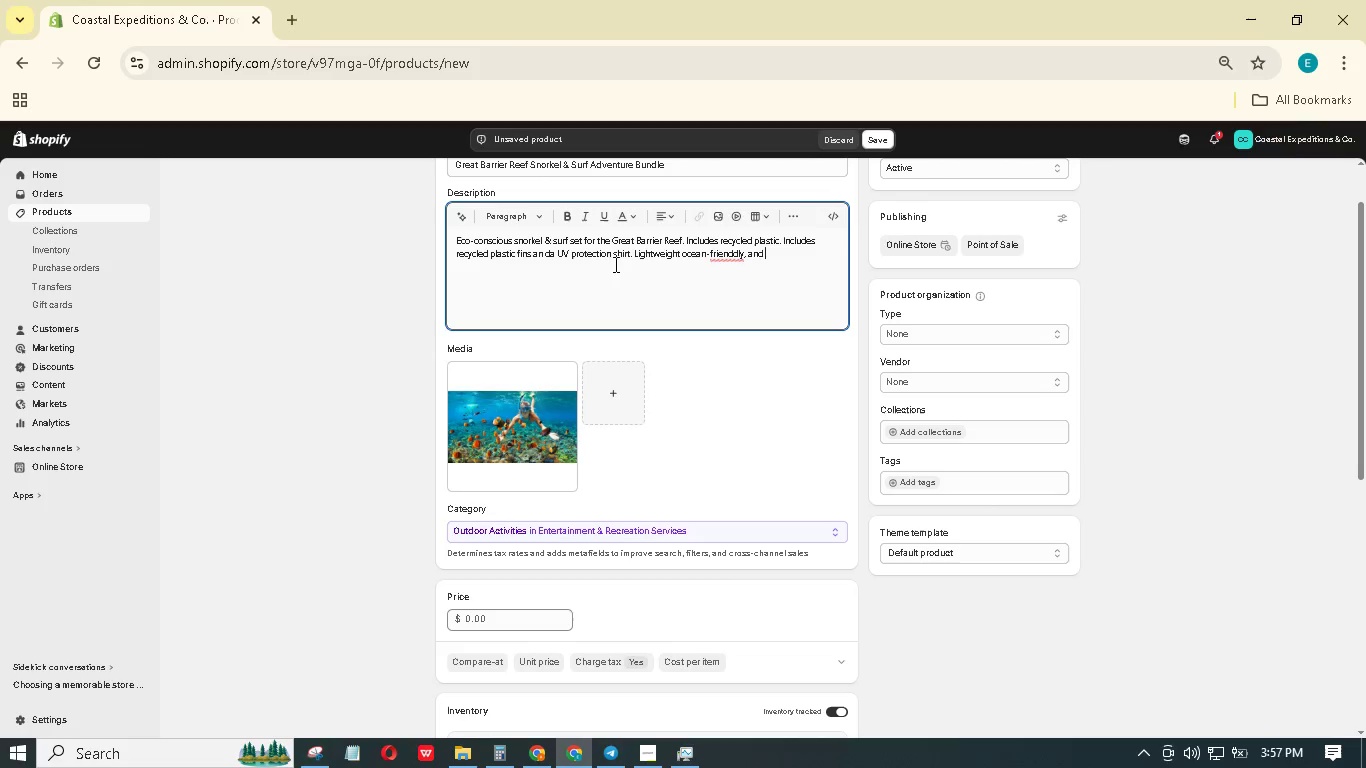 
left_click([737, 252])
 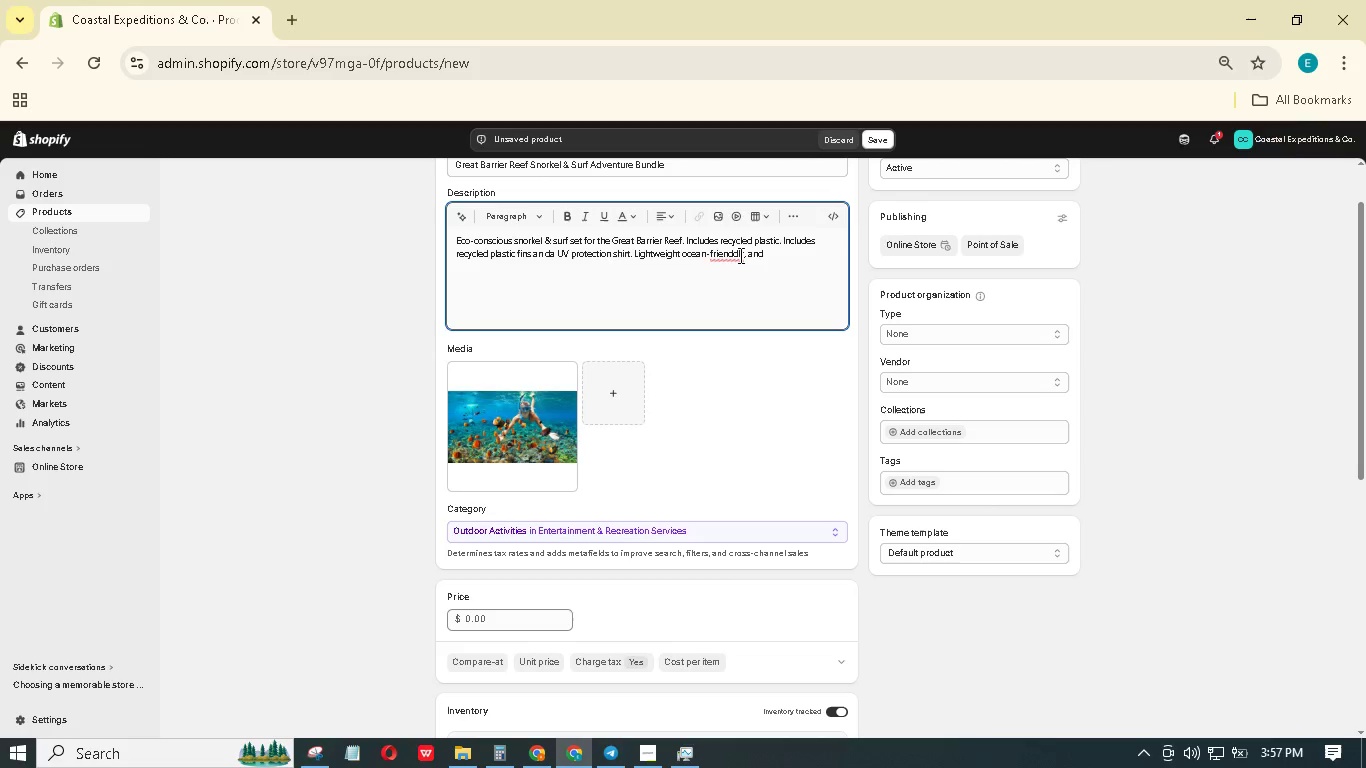 
key(Backspace)
 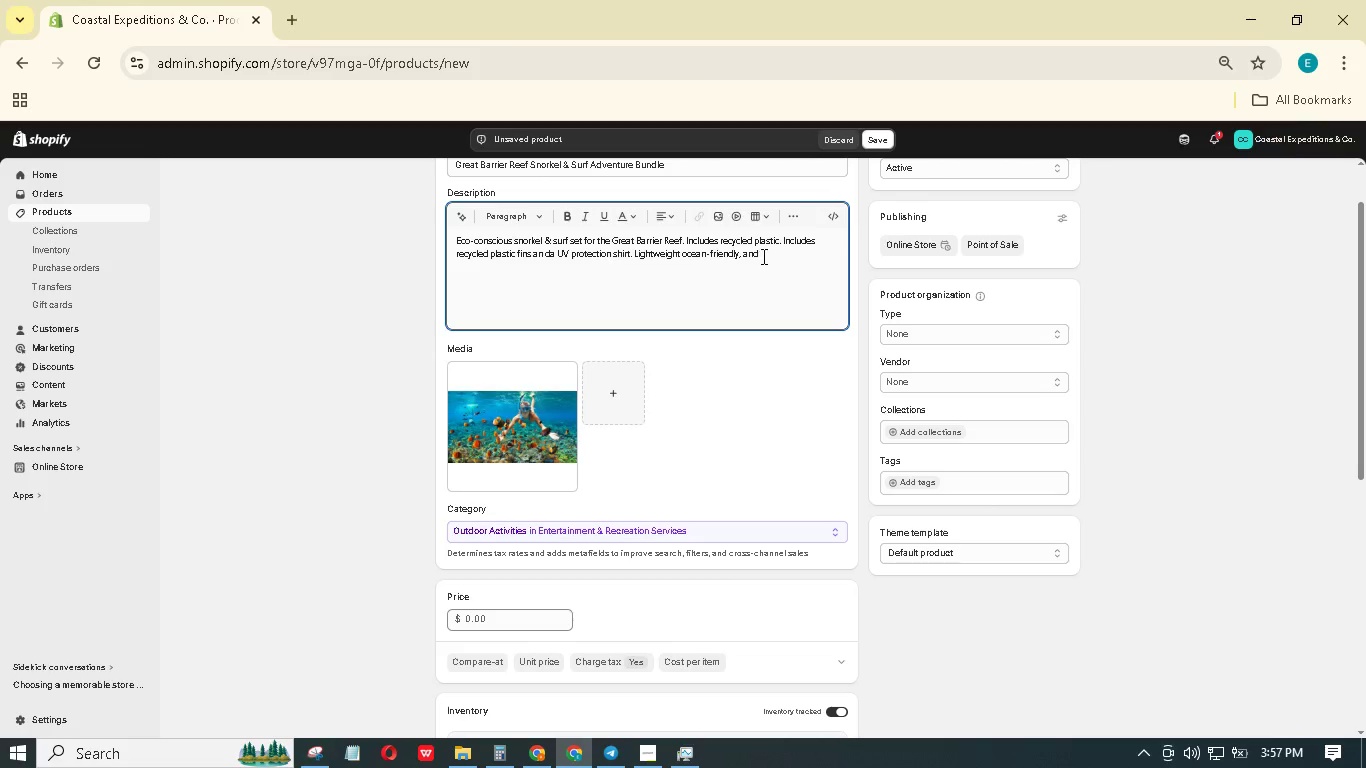 
left_click([762, 256])
 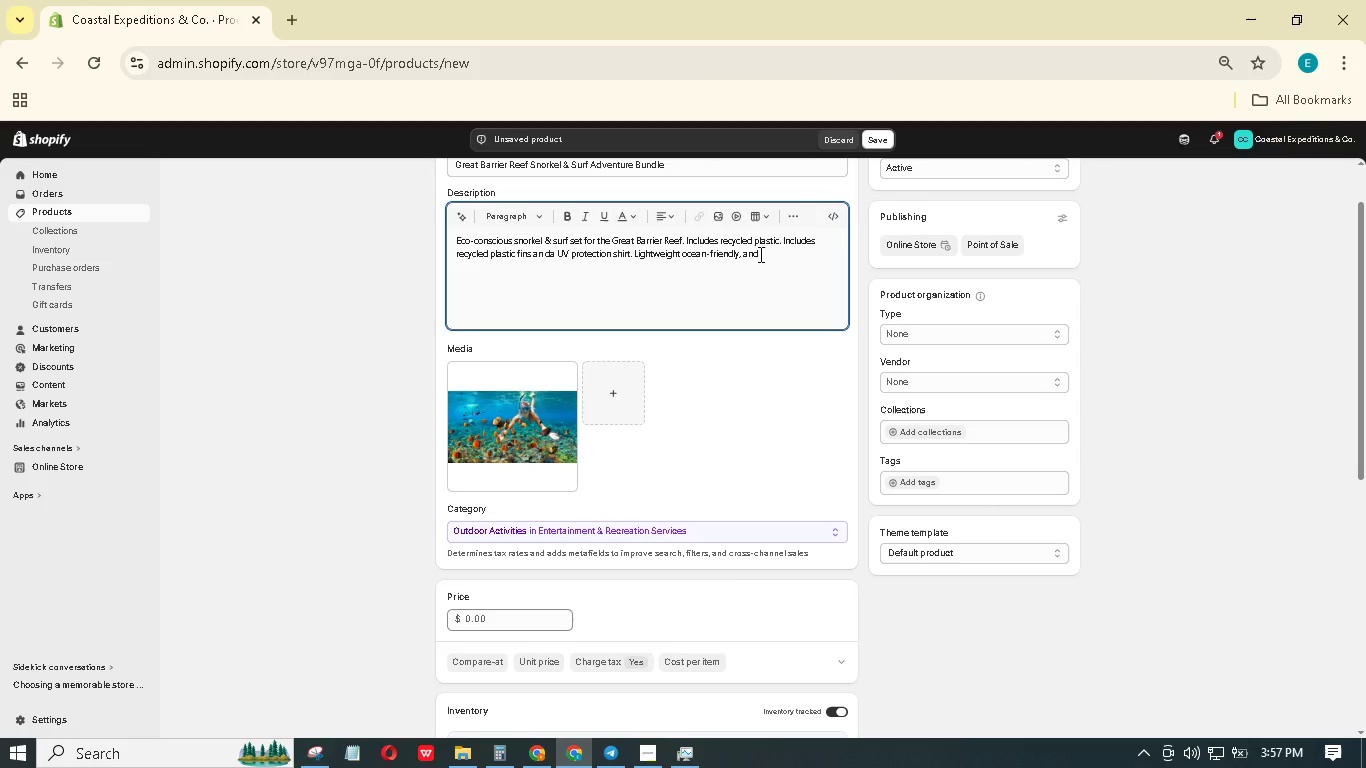 
wait(7.23)
 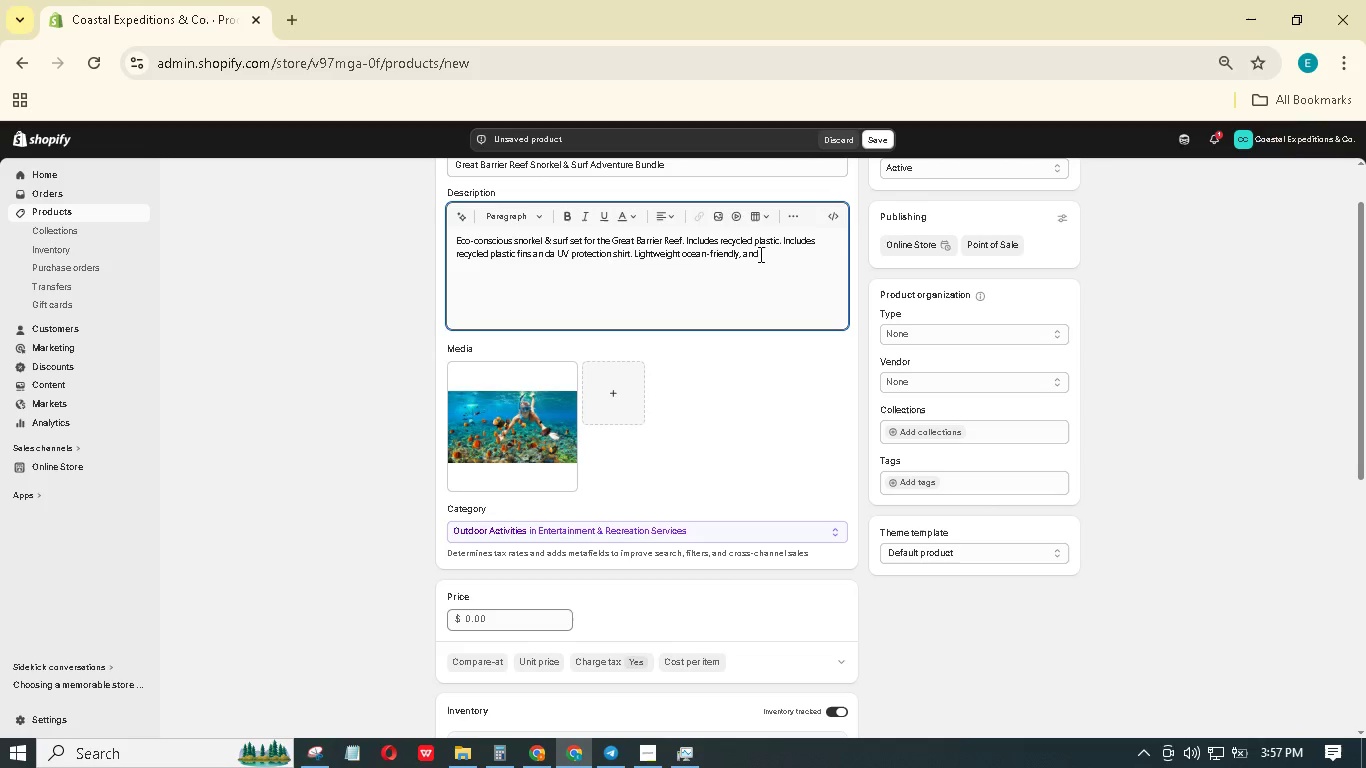 
type(perfect for reef exploration. Dive into Australia's marine wonr)
key(Backspace)
key(Backspace)
type(derland.)
 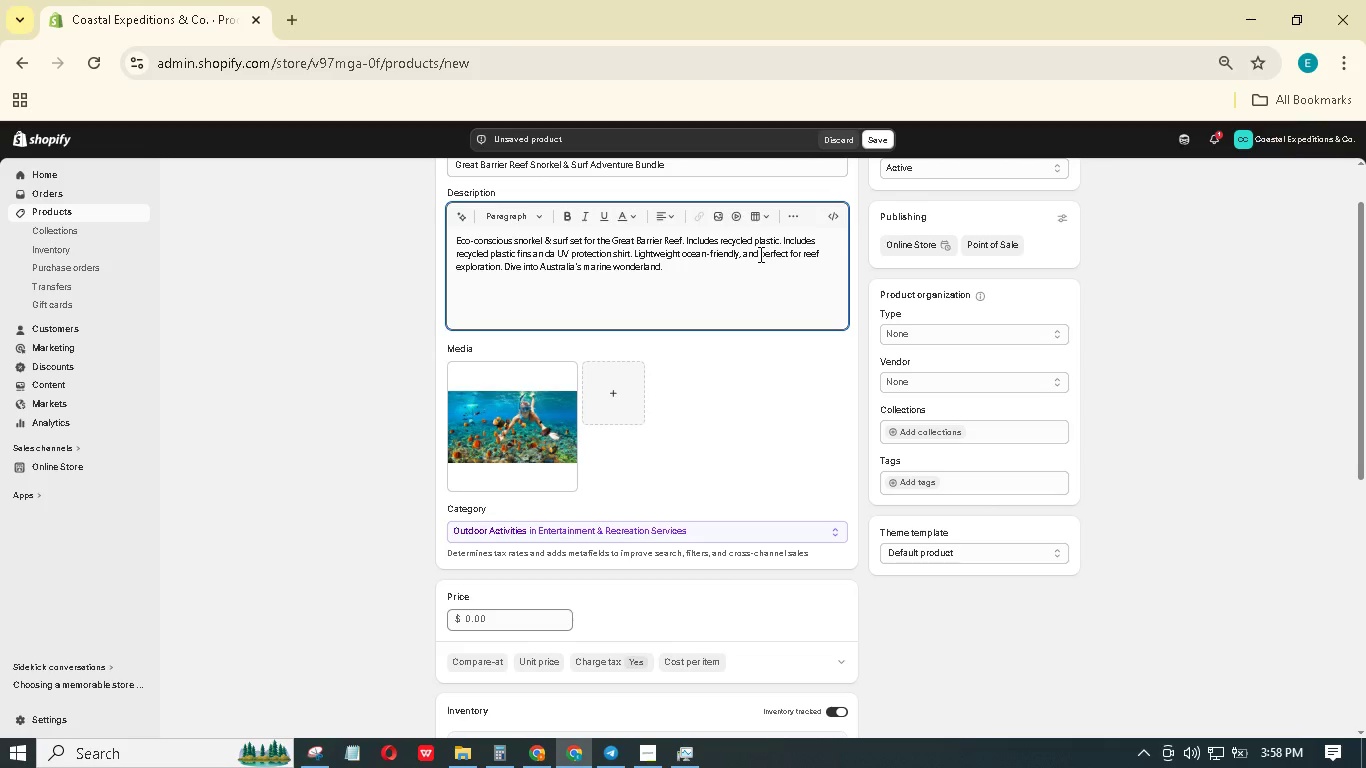 
scroll: coordinate [675, 499], scroll_direction: down, amount: 18.0
 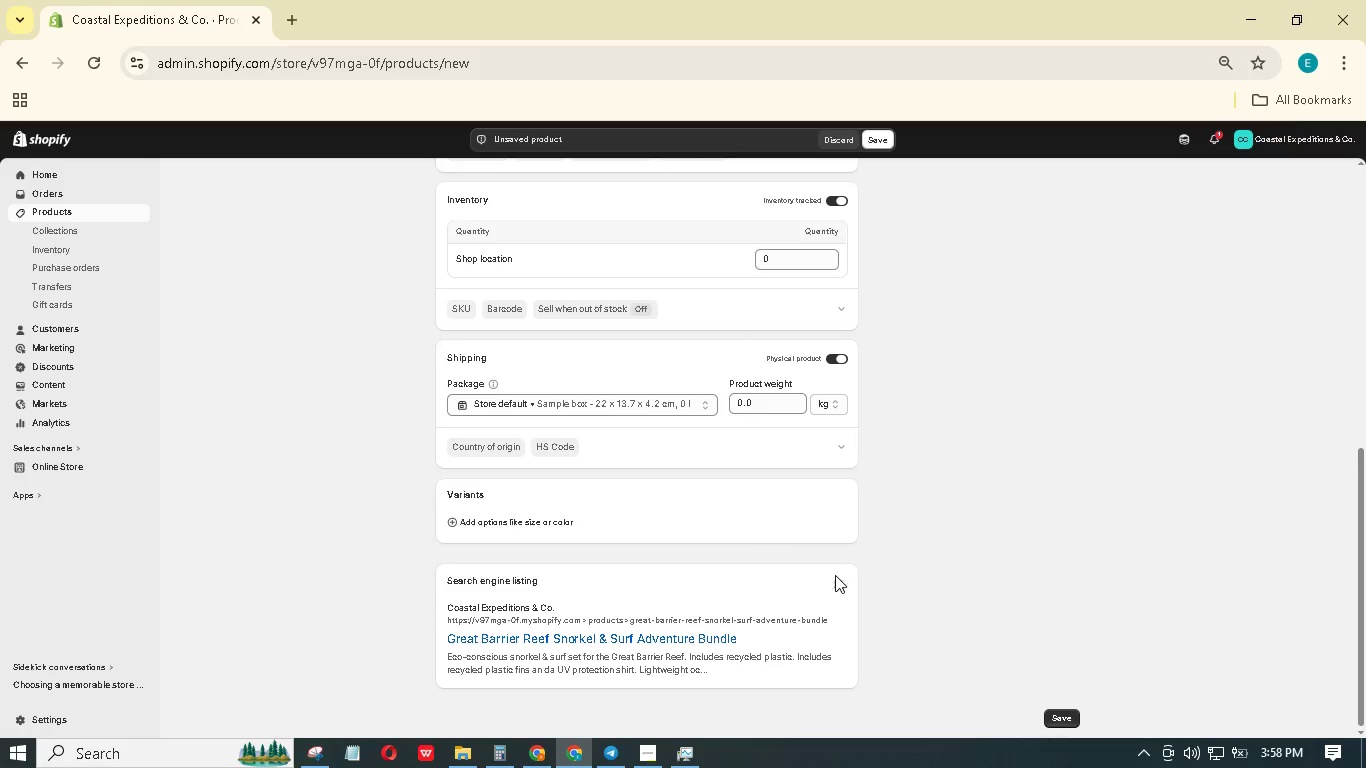 
left_click([840, 577])
 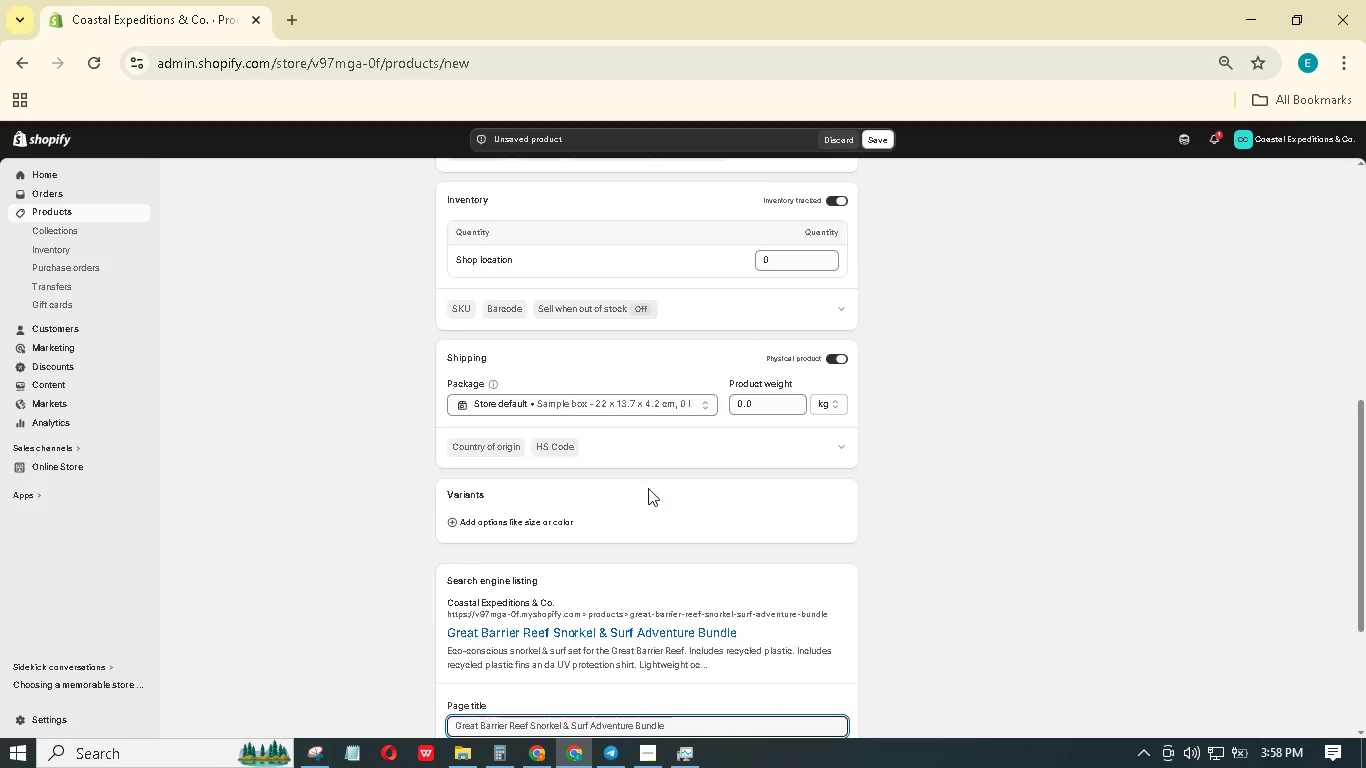 
scroll: coordinate [655, 511], scroll_direction: down, amount: 14.0
 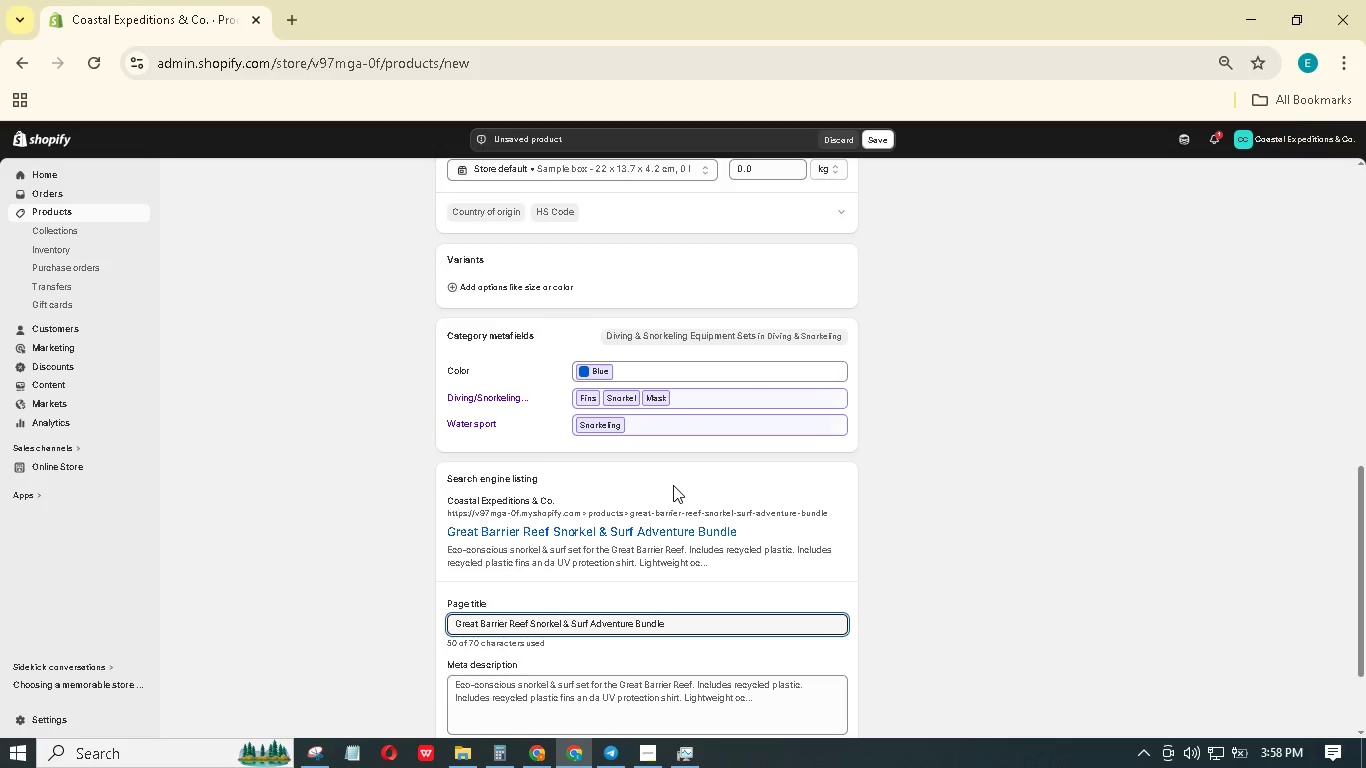 
wait(34.69)
 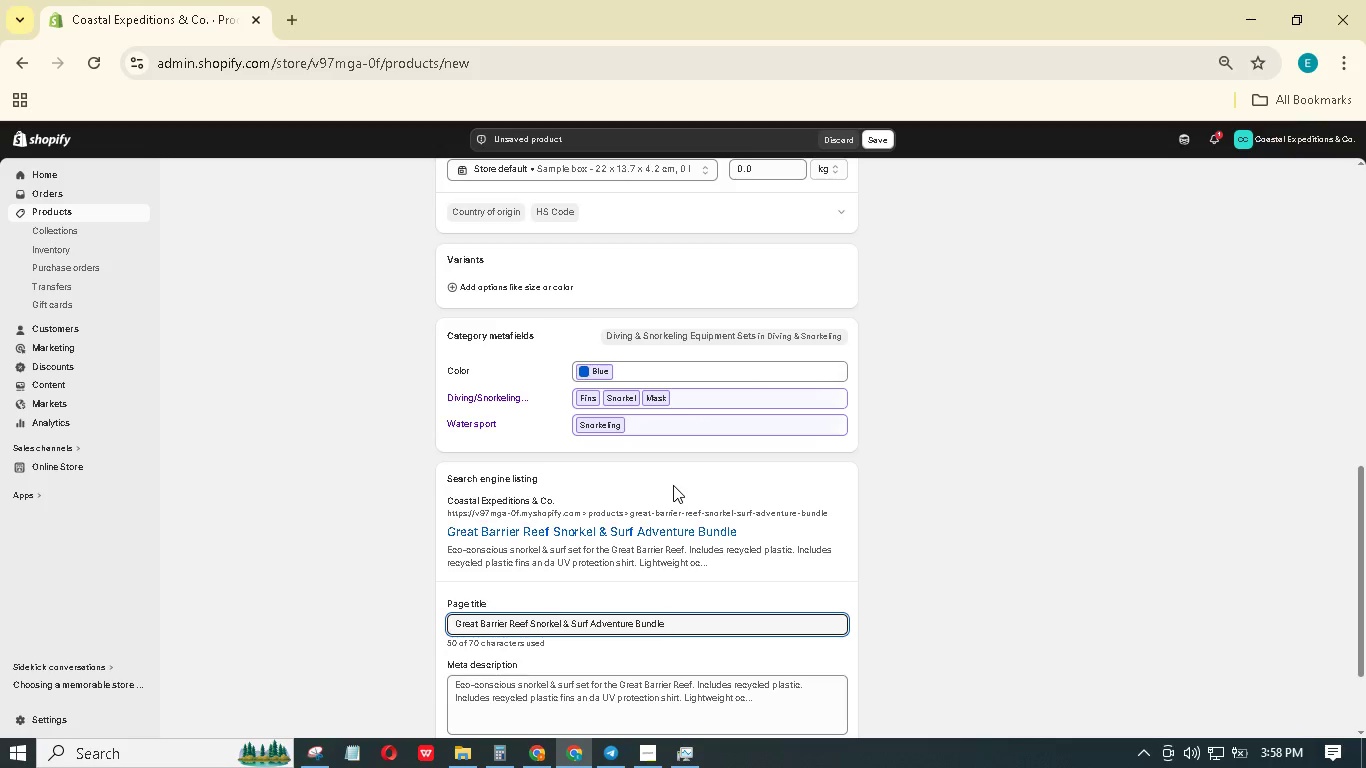 
left_click([634, 619])
 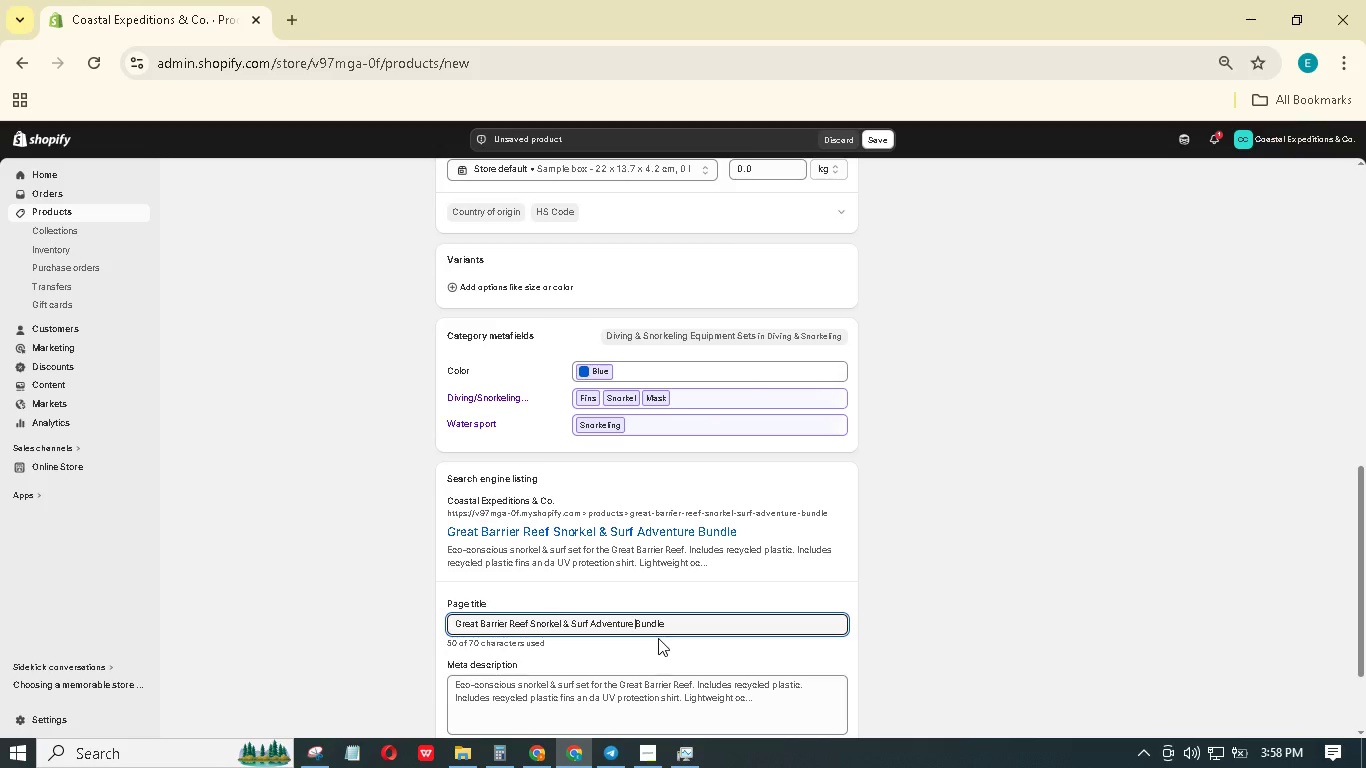 
key(Backspace)
 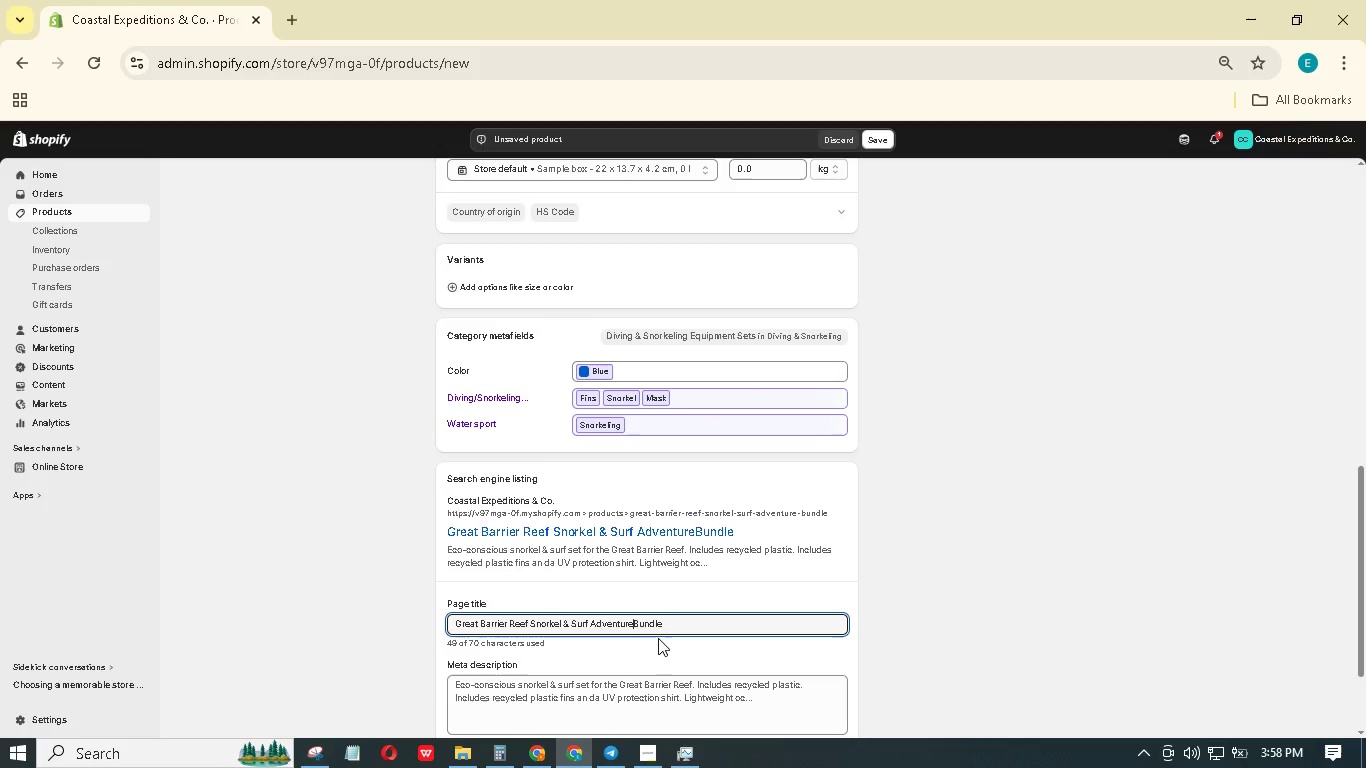 
key(Backspace)
 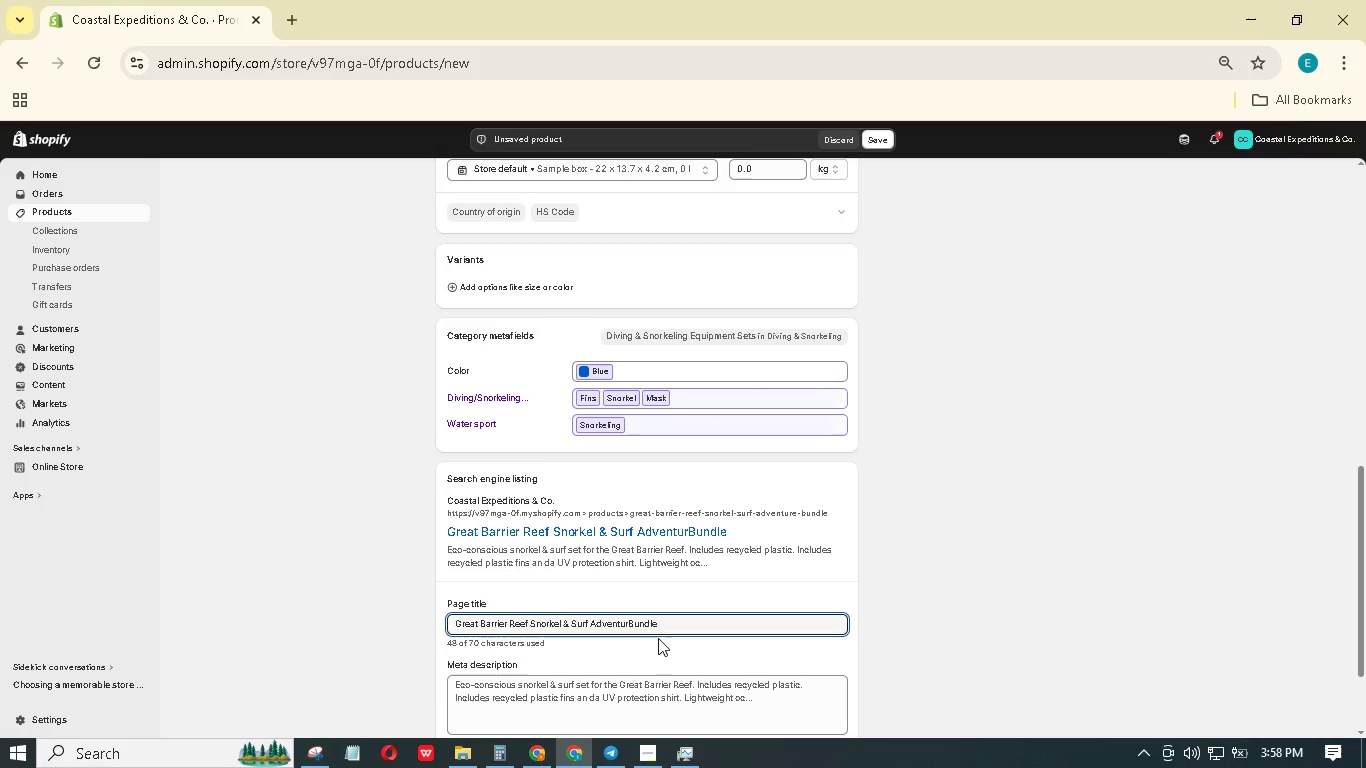 
key(Backspace)
 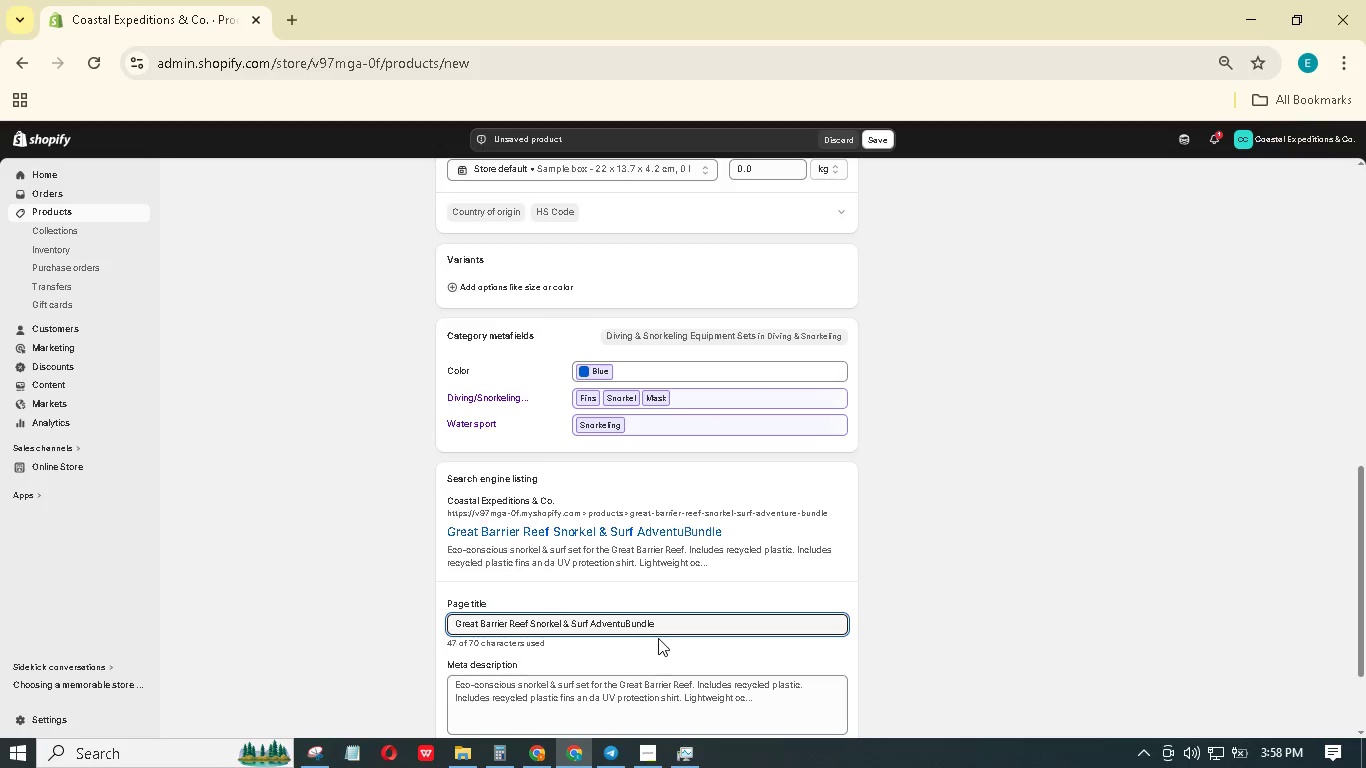 
key(Backspace)
 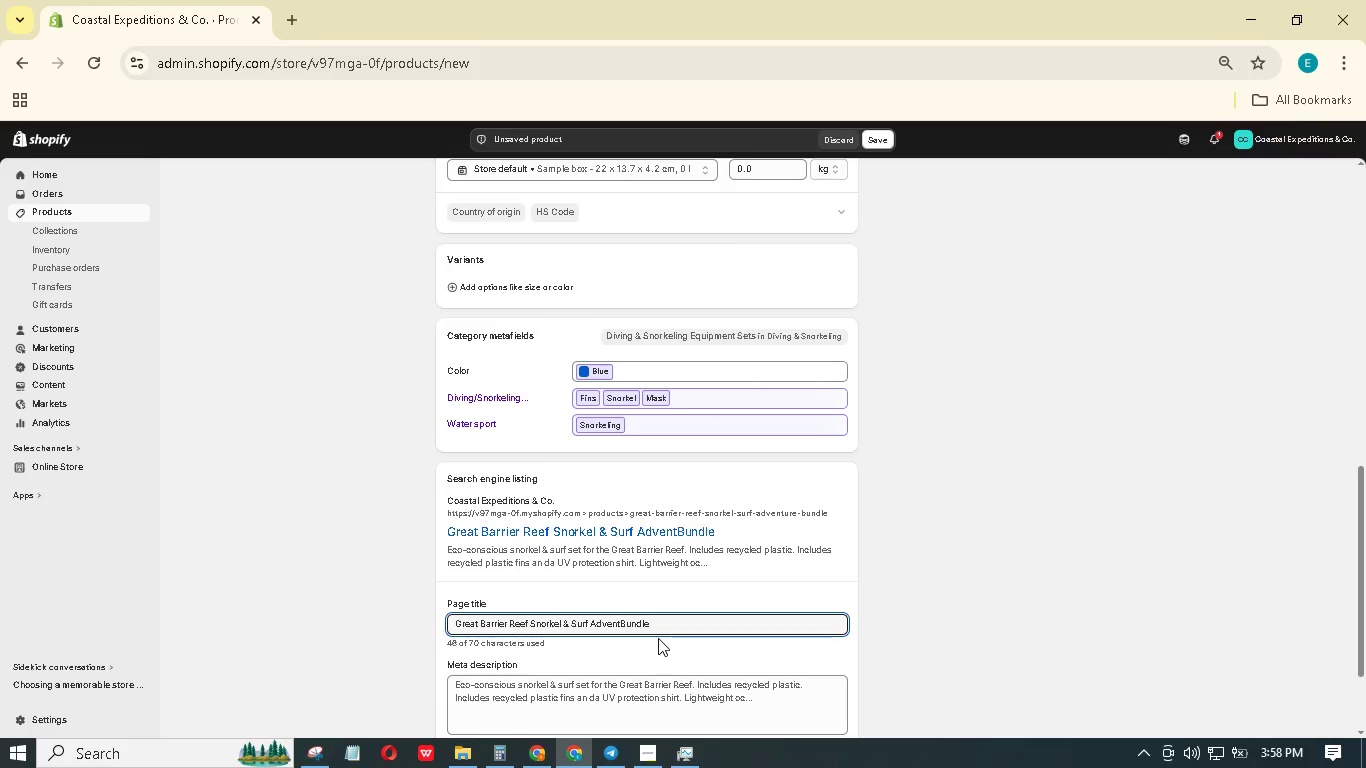 
key(Backspace)
 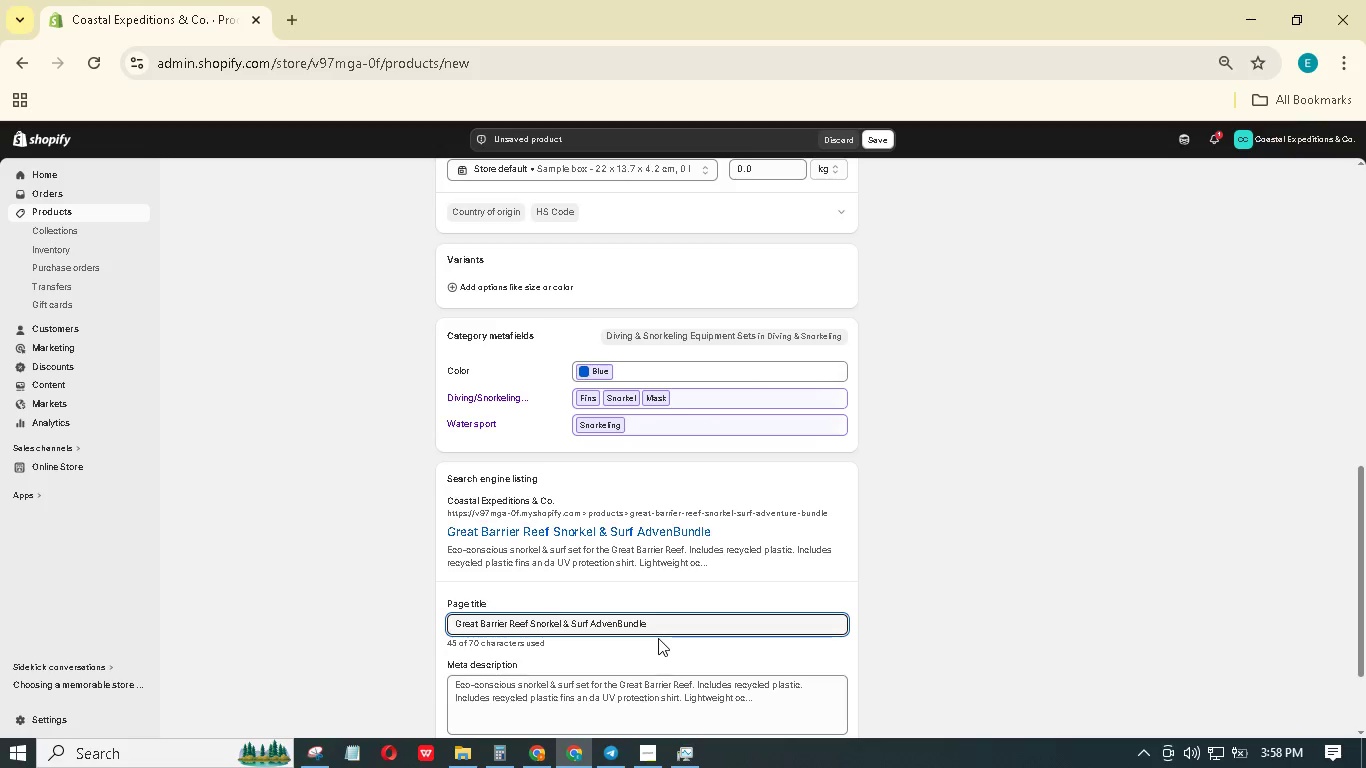 
key(Backspace)
 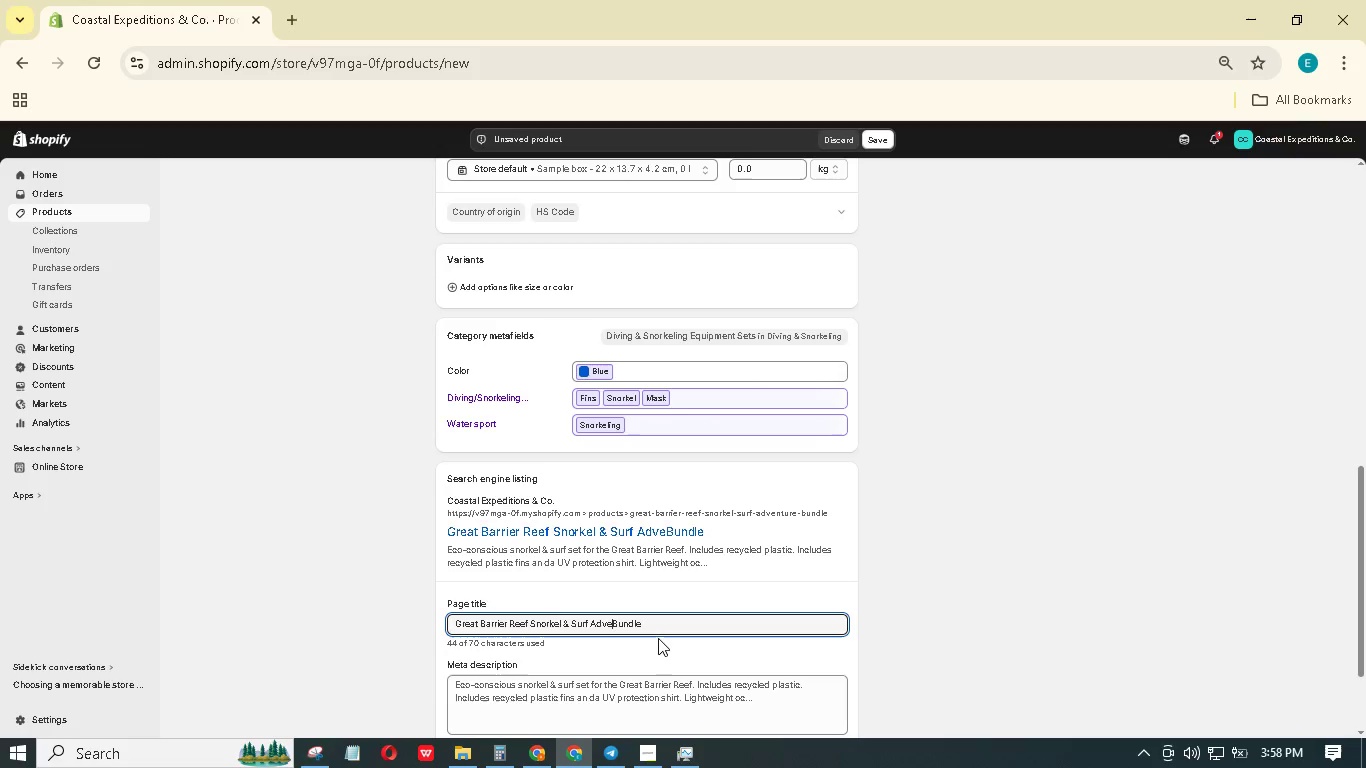 
key(Backspace)
 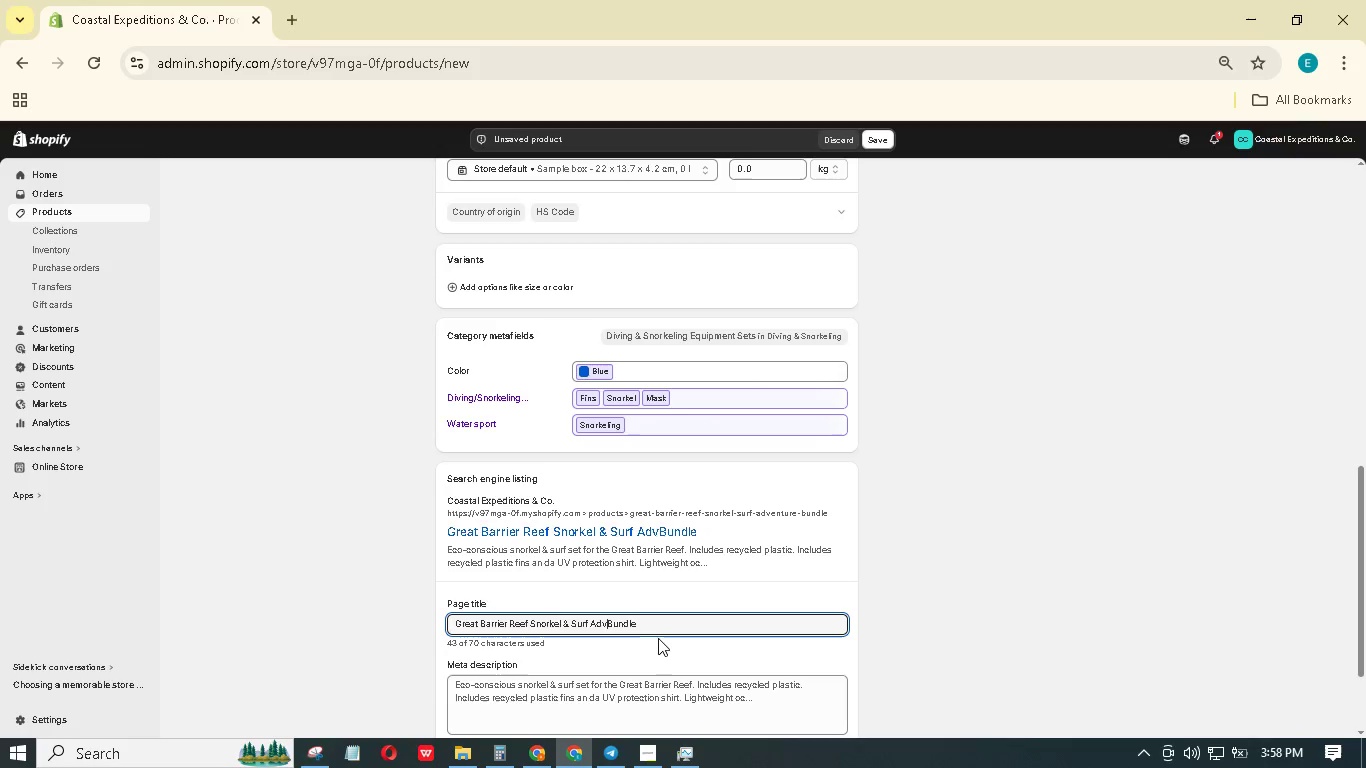 
key(Backspace)
 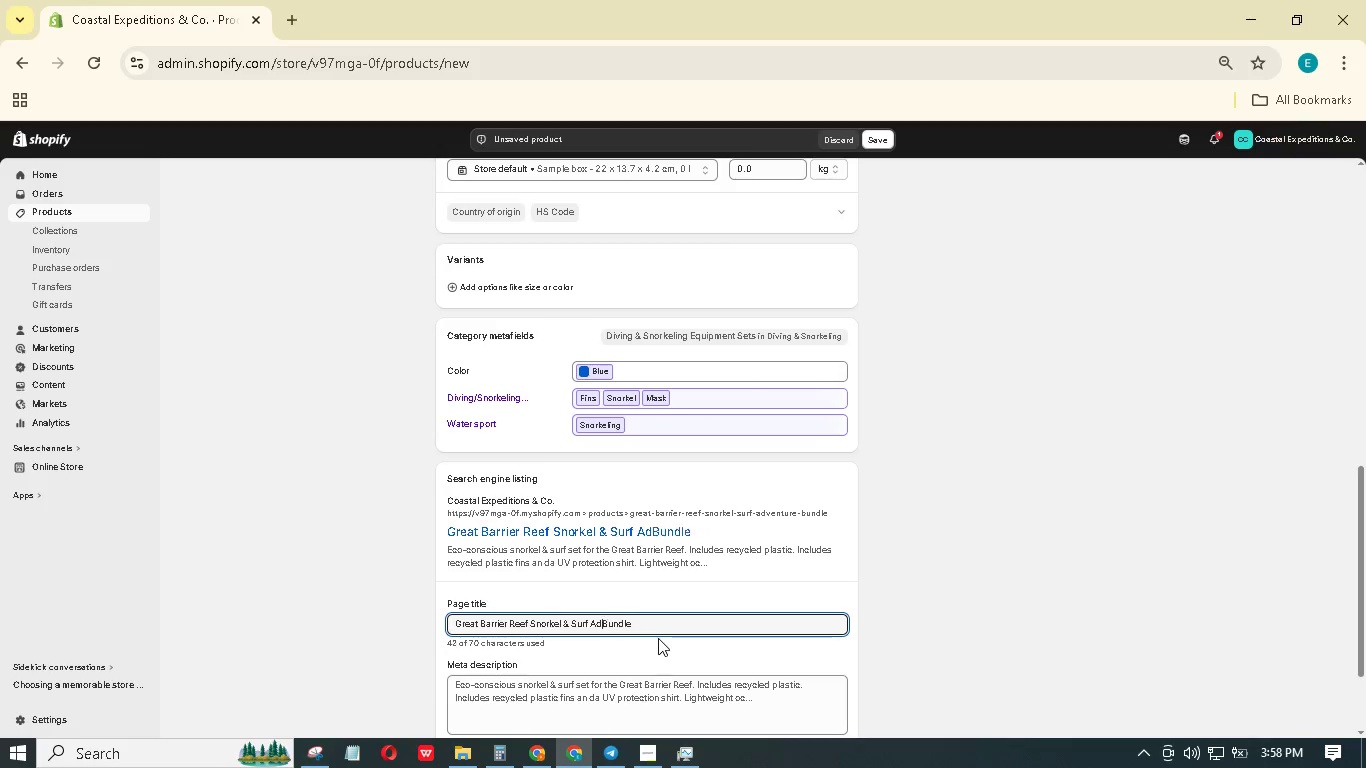 
key(Backspace)
 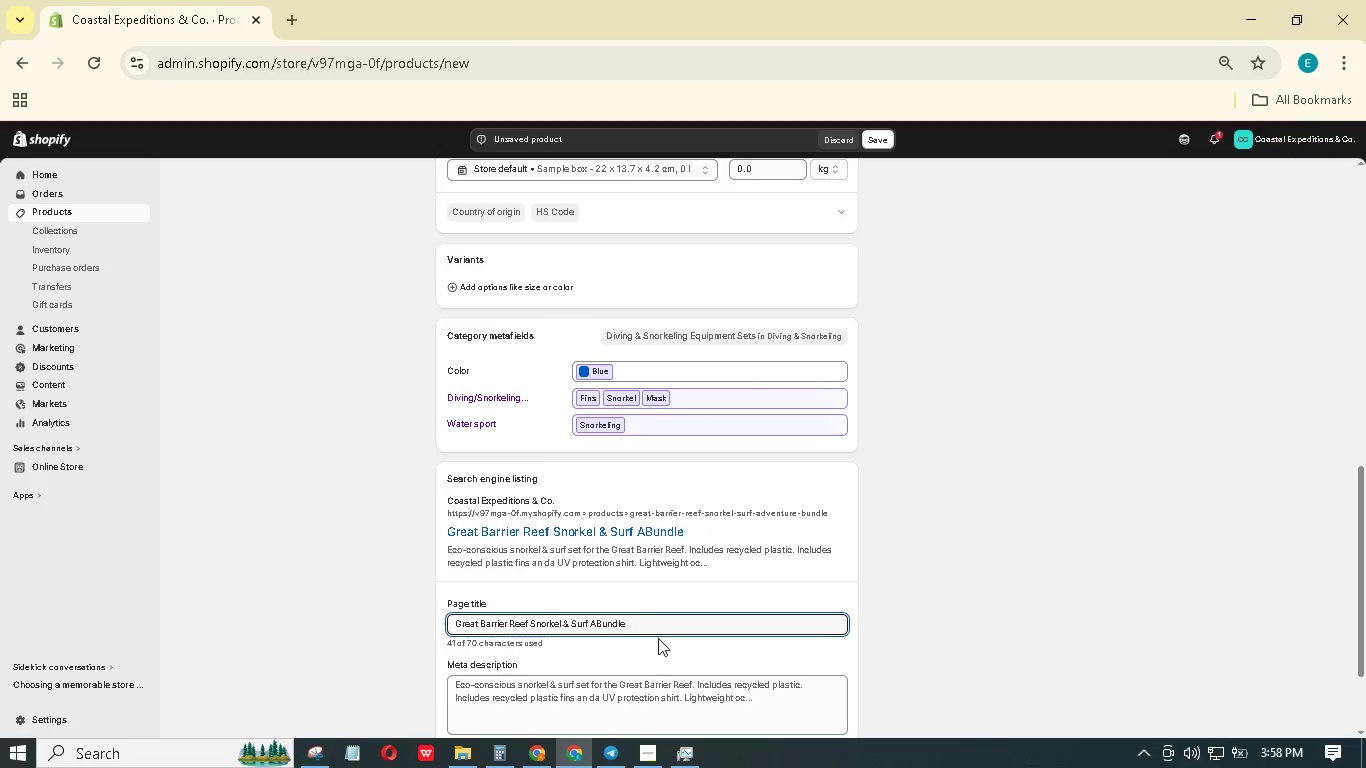 
key(Backspace)
 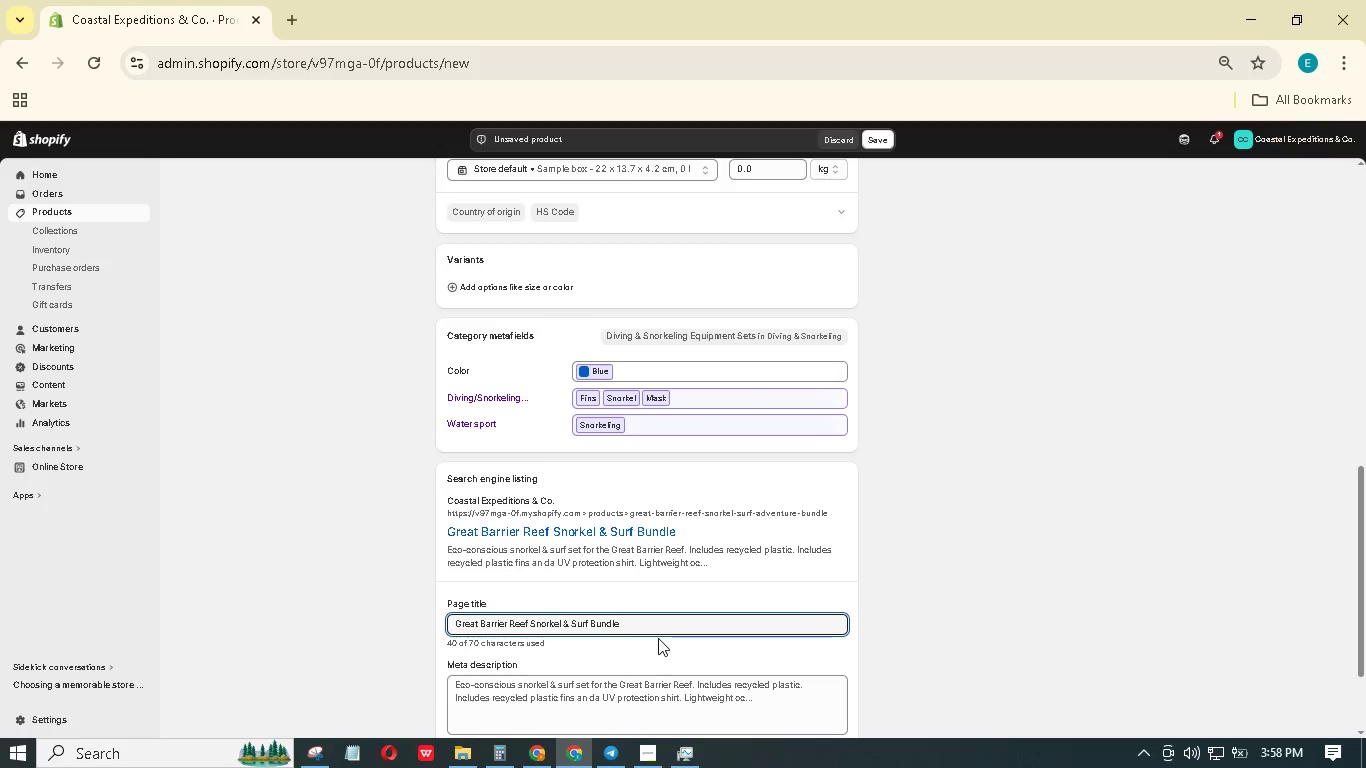 
key(Backspace)
 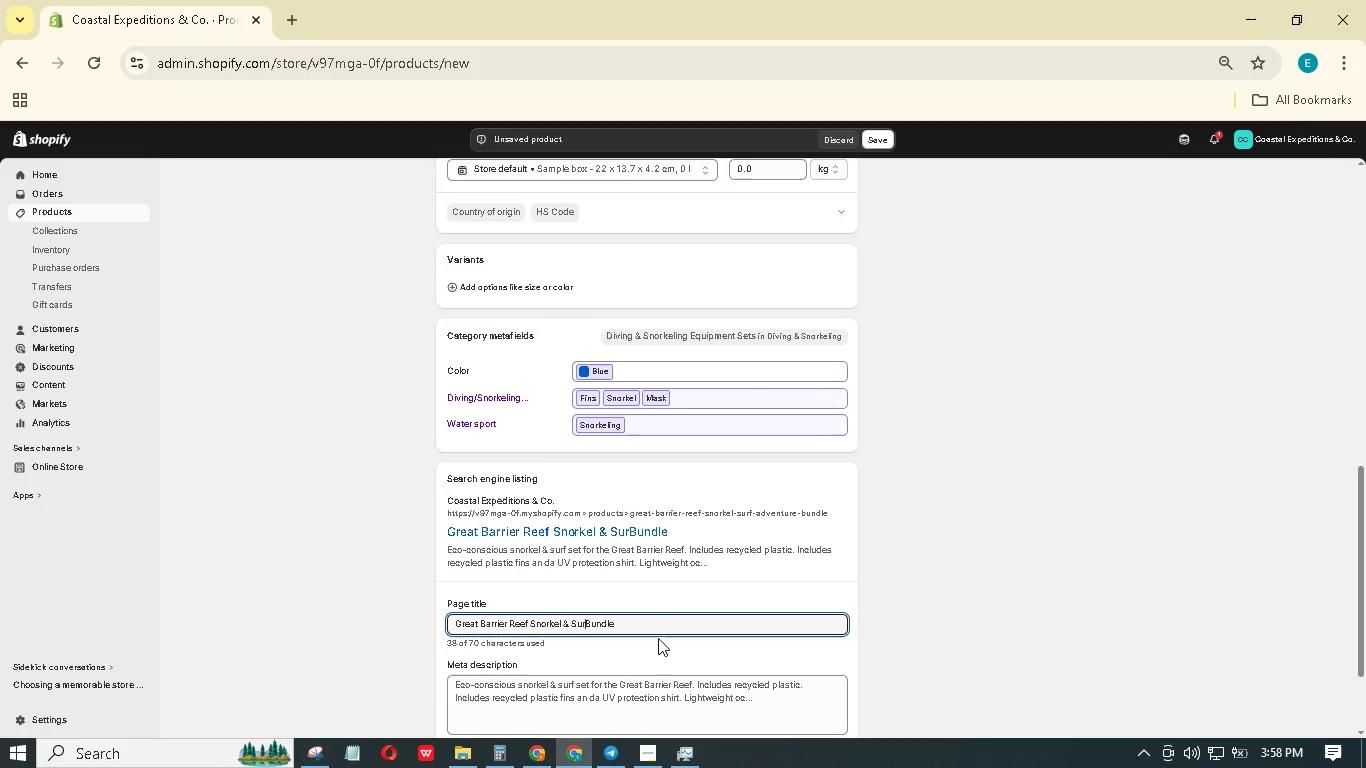 
key(Backspace)
 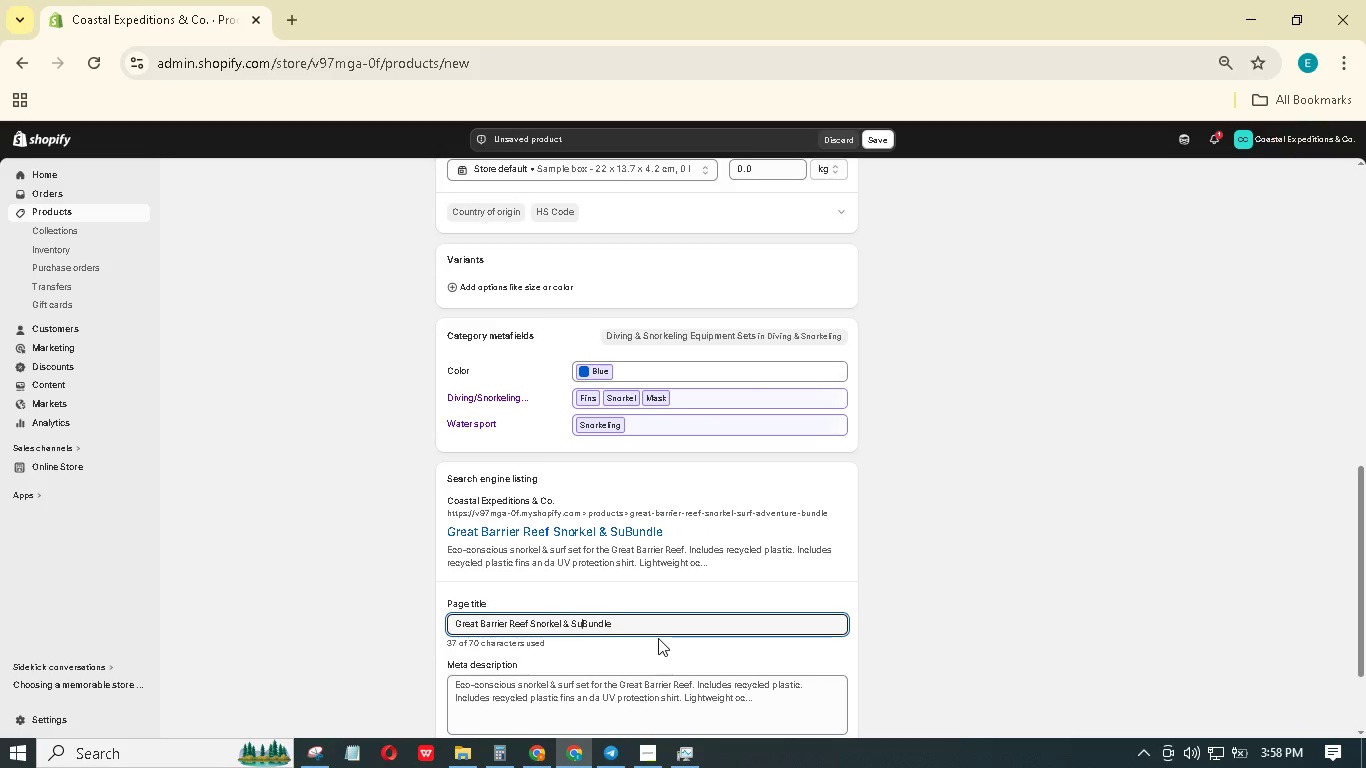 
key(Backspace)
 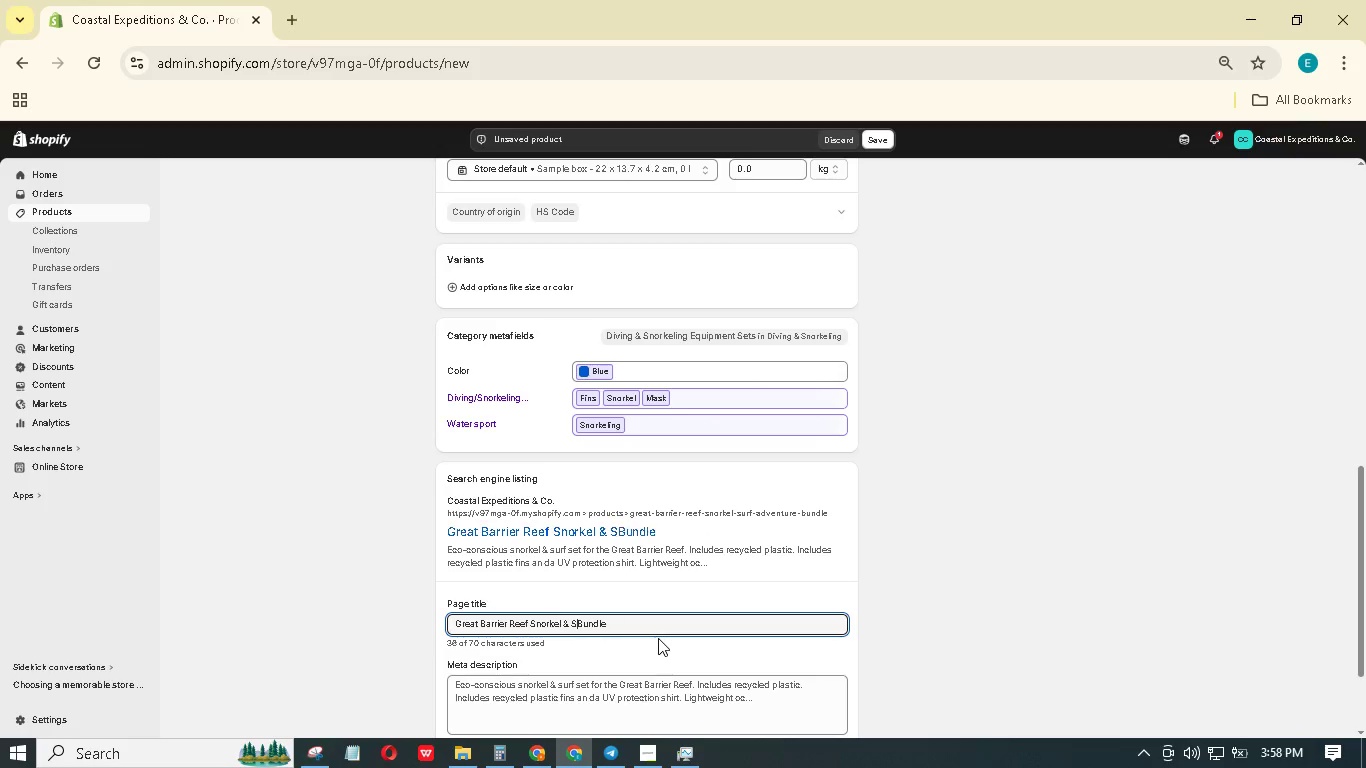 
key(Backspace)
 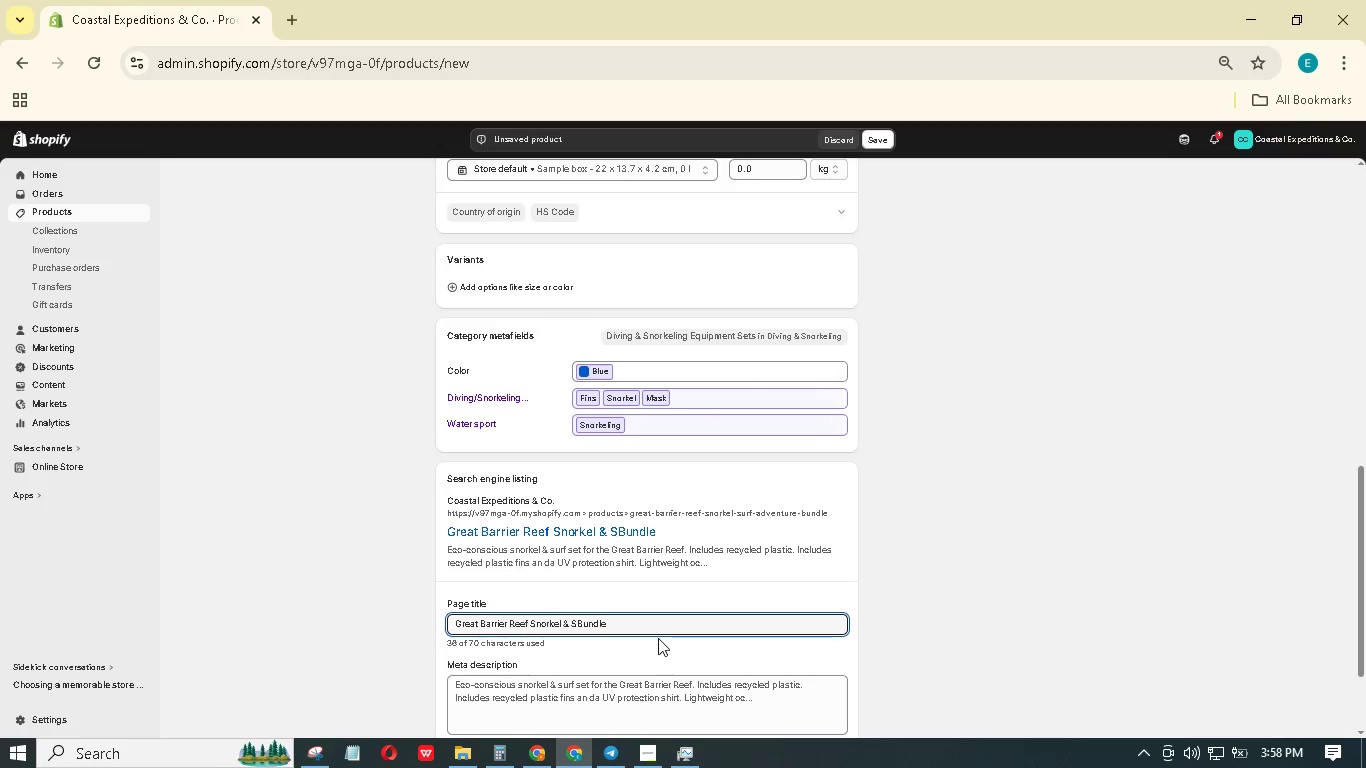 
key(Backspace)
 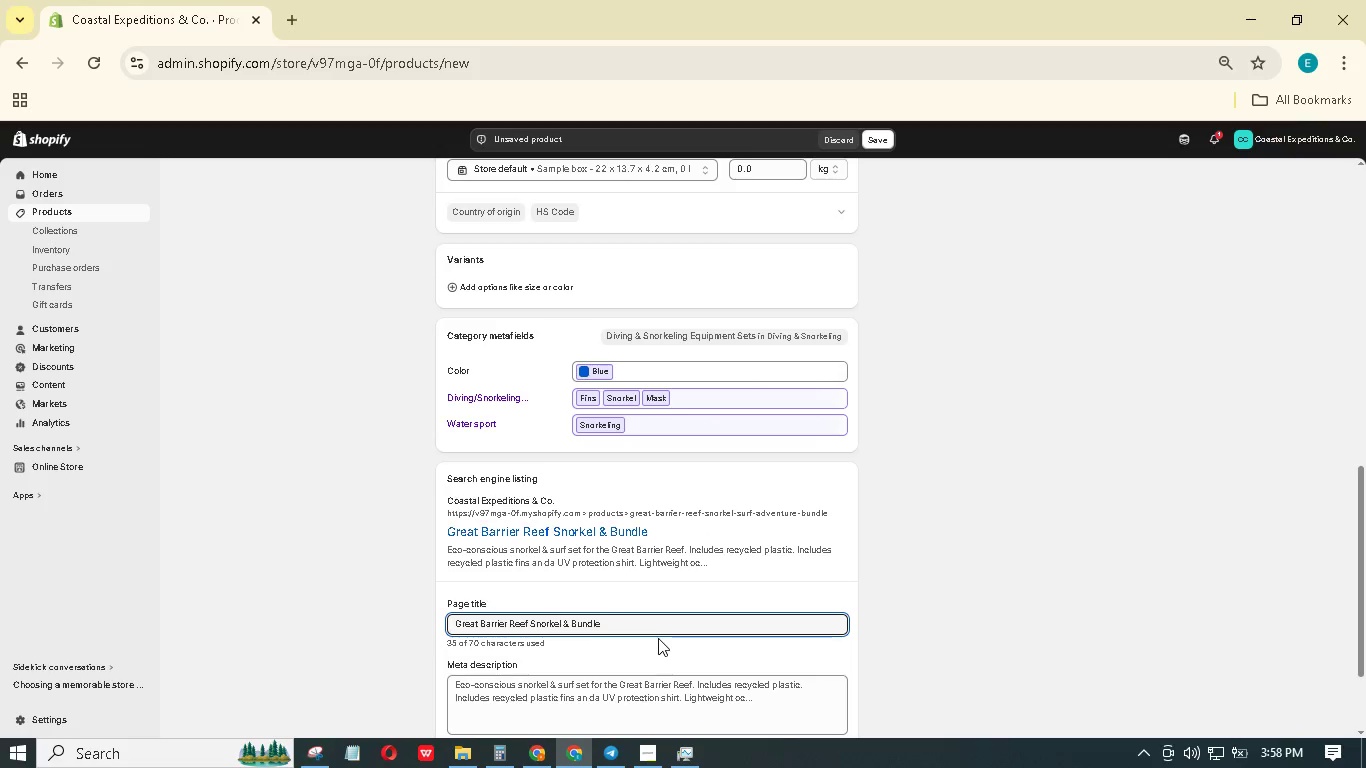 
key(Backspace)
 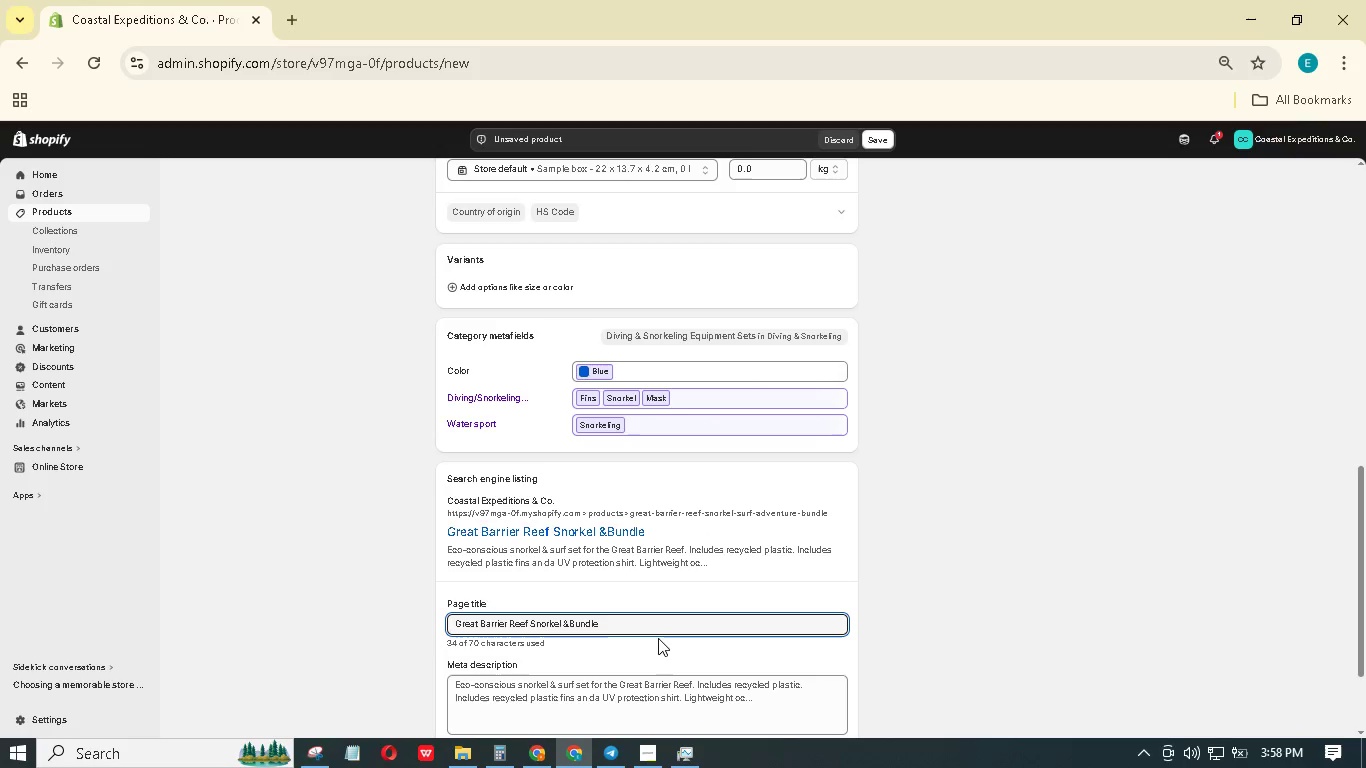 
key(Backspace)
 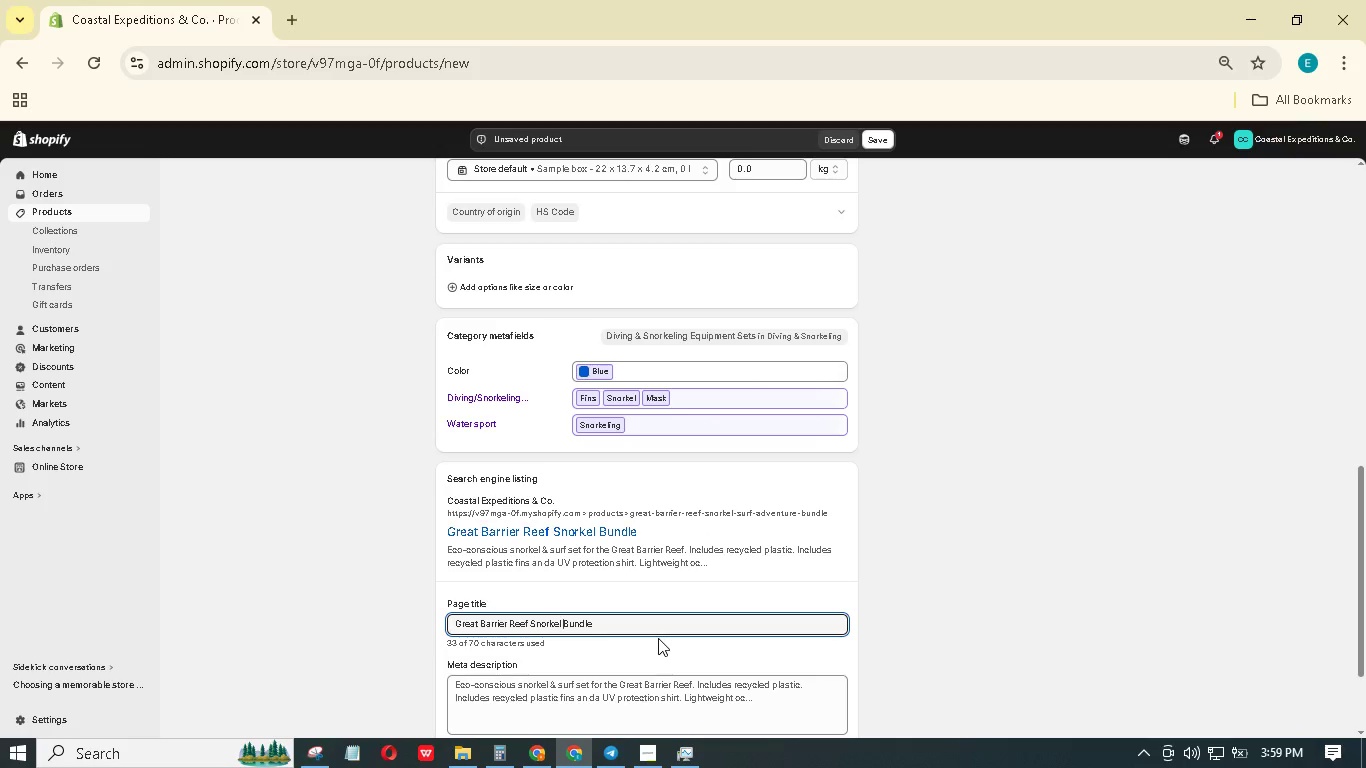 
key(ArrowRight)
 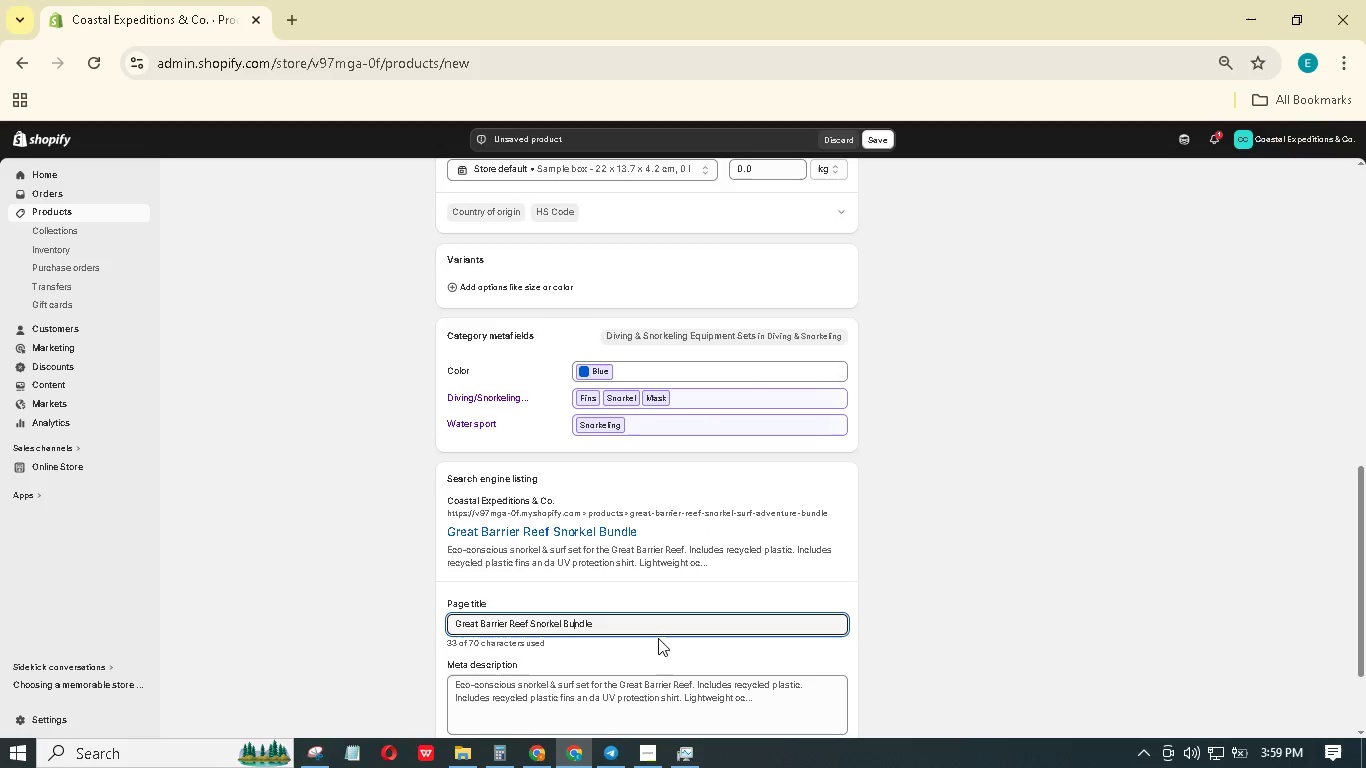 
key(ArrowRight)
 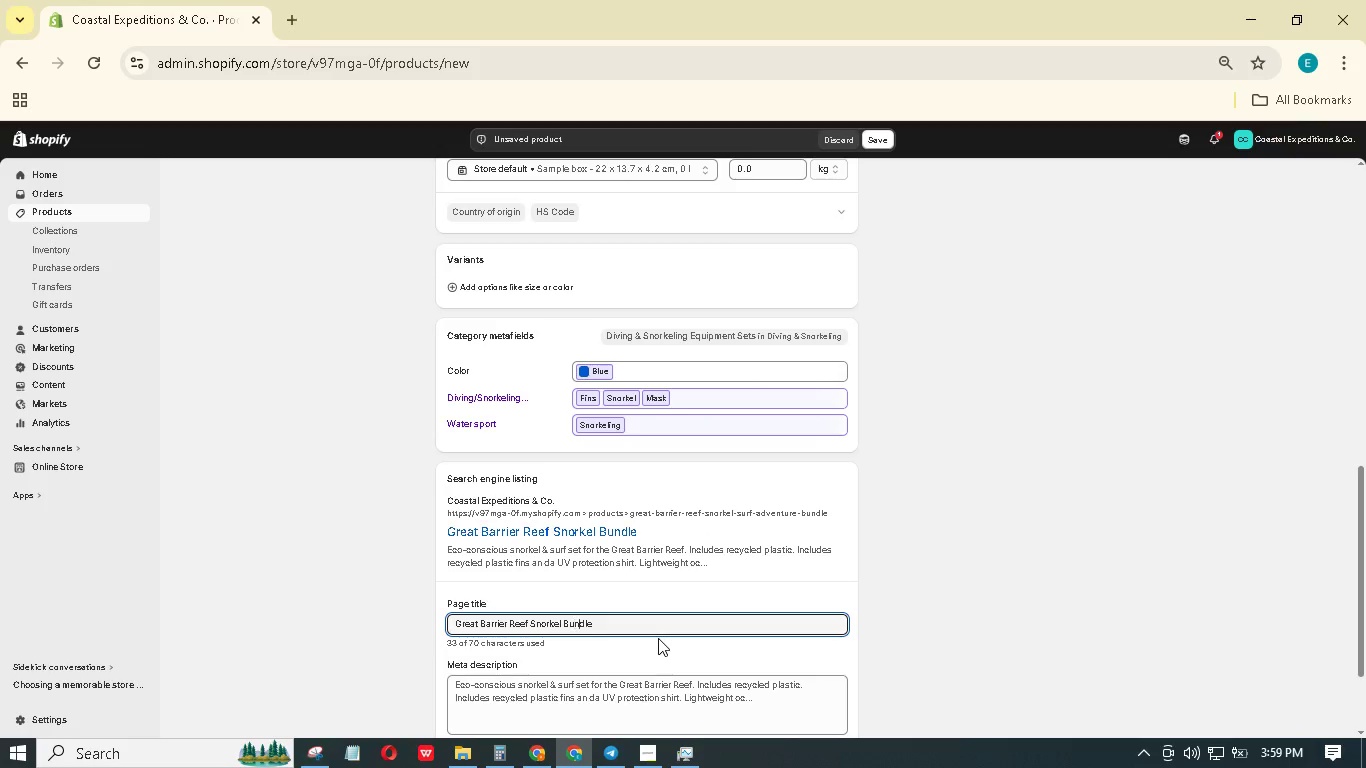 
key(ArrowRight)
 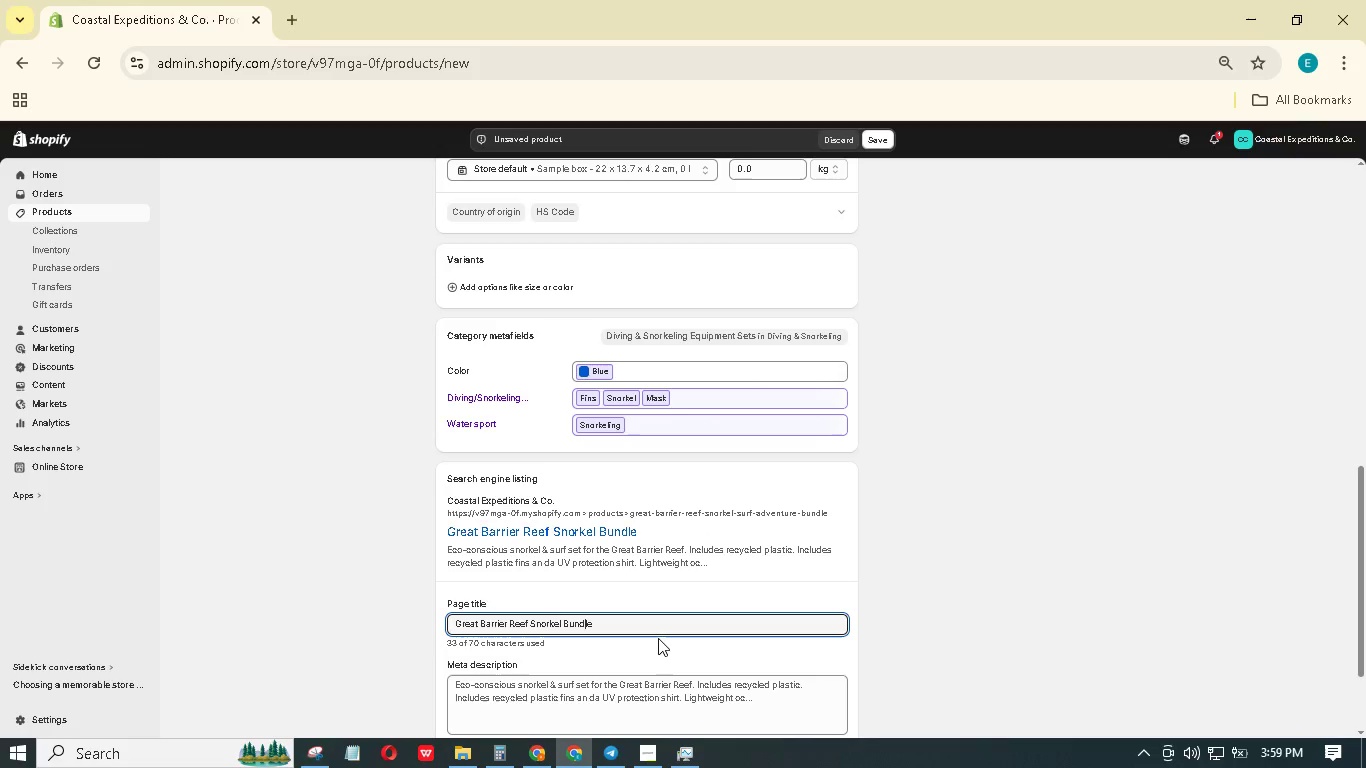 
key(ArrowRight)
 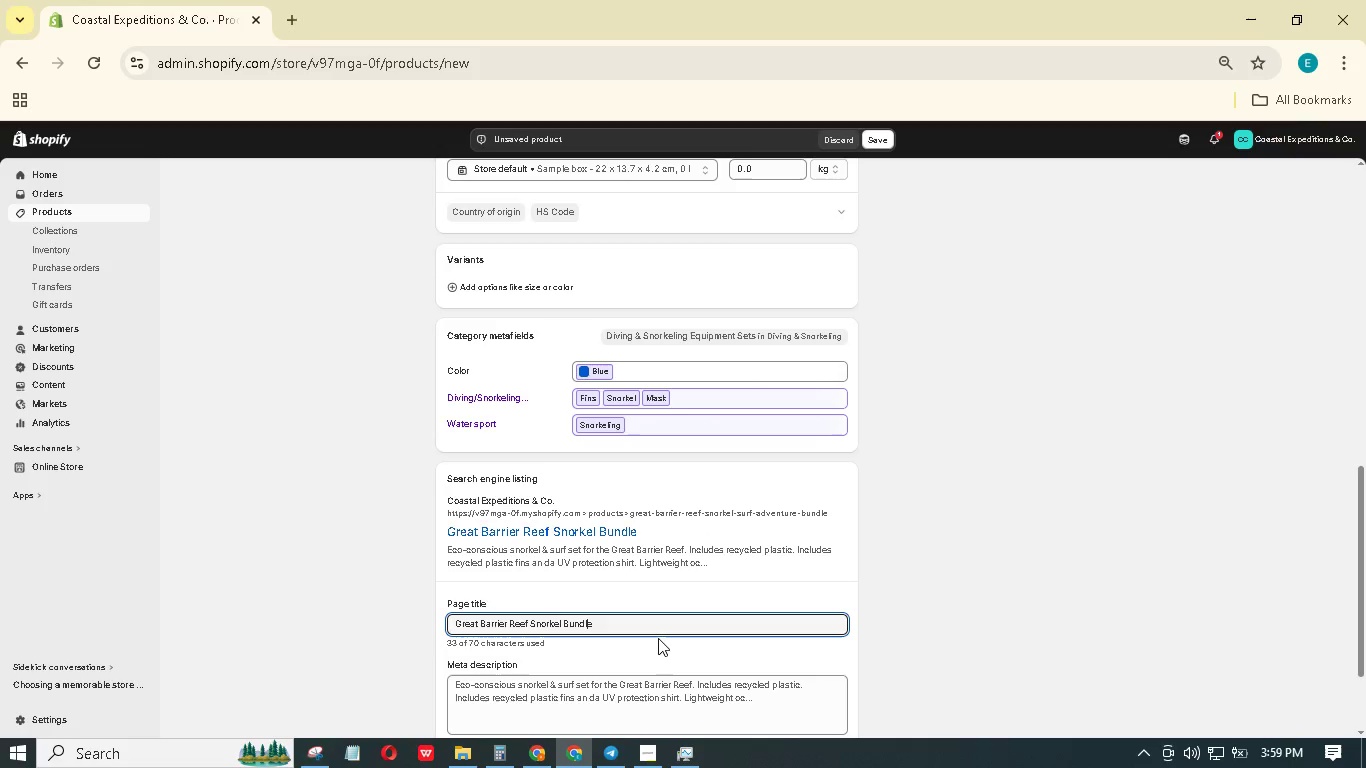 
key(ArrowRight)
 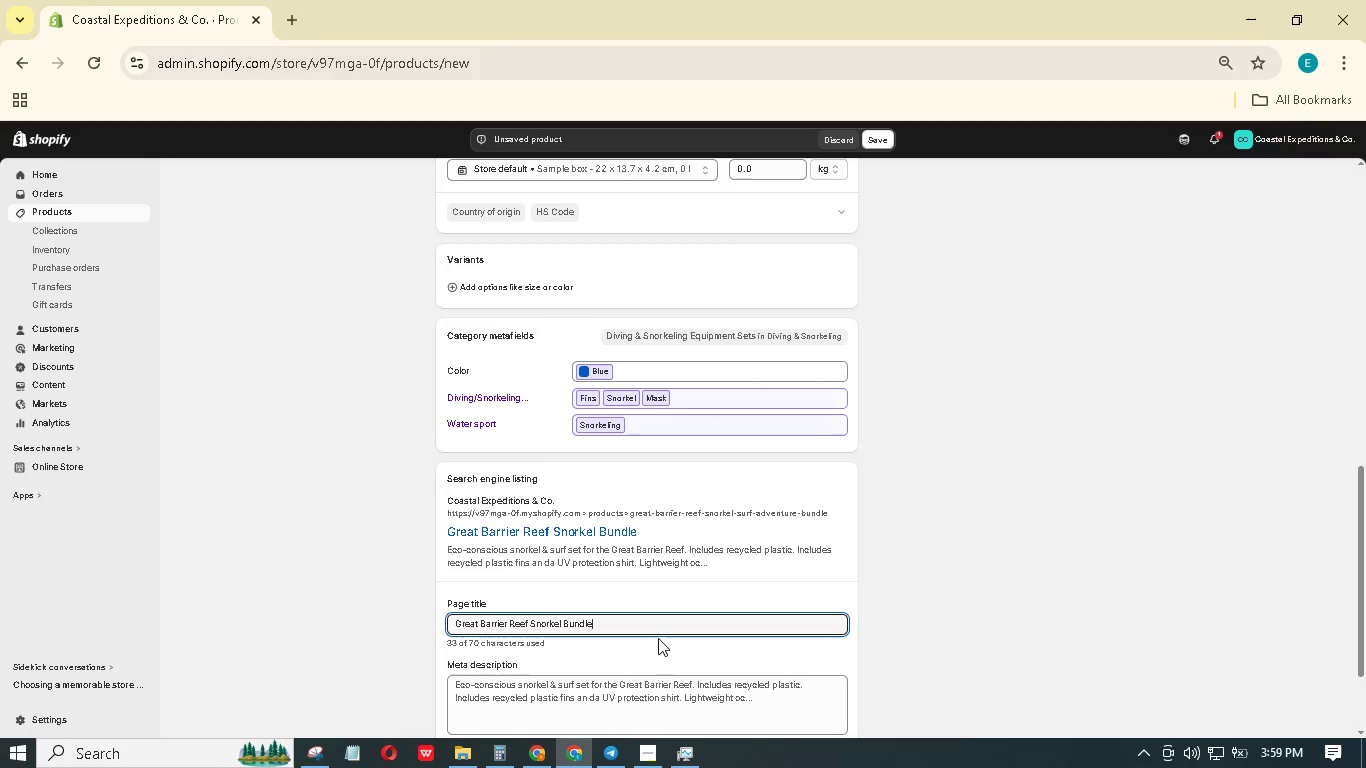 
key(ArrowRight)
 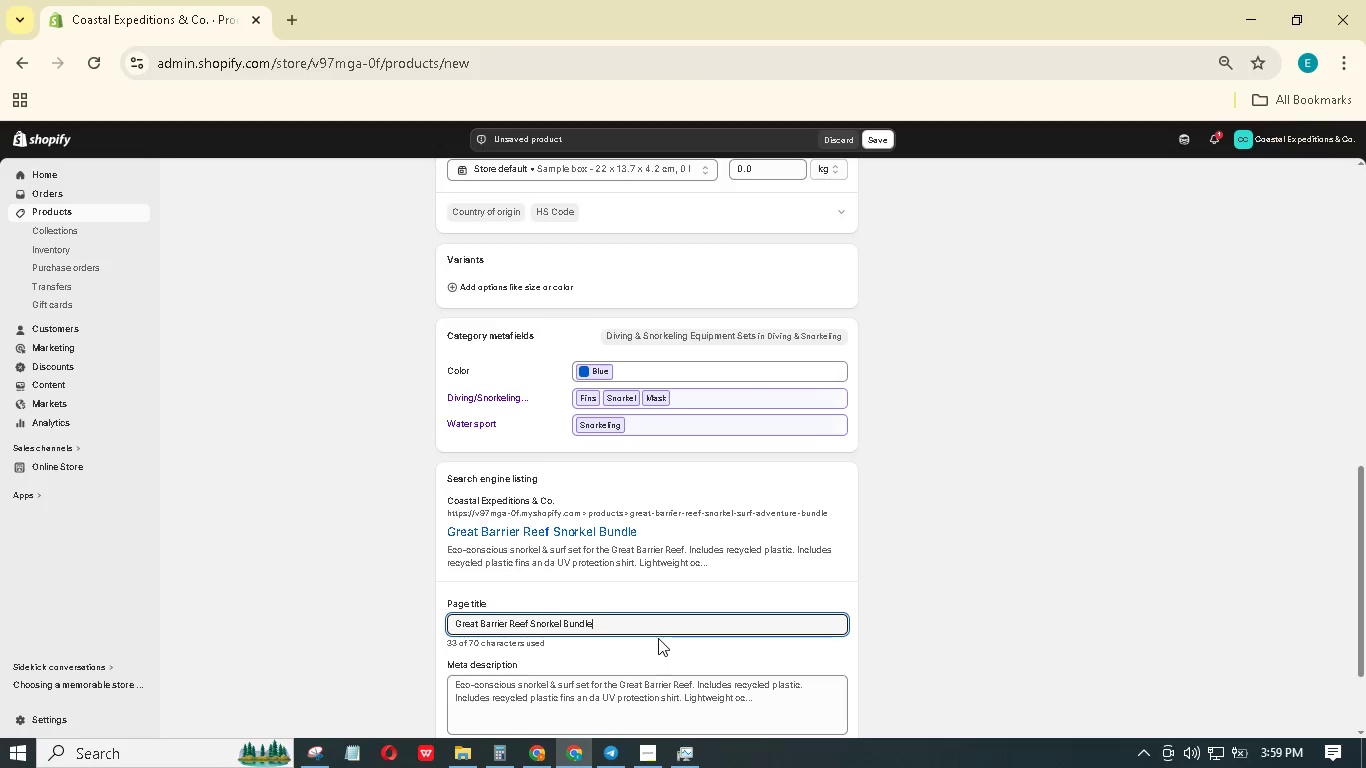 
type( | Eco-Surf Gear for Reef tours)
 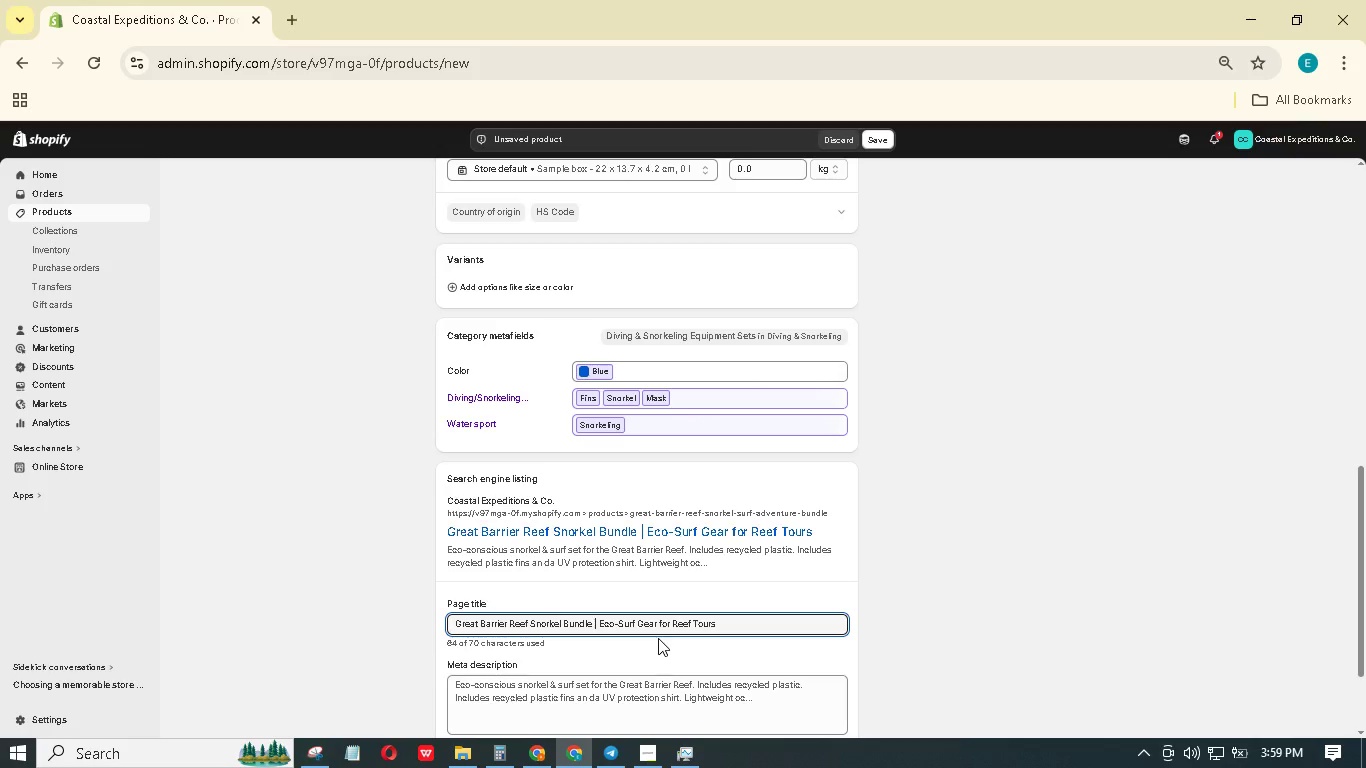 
left_click([715, 547])
 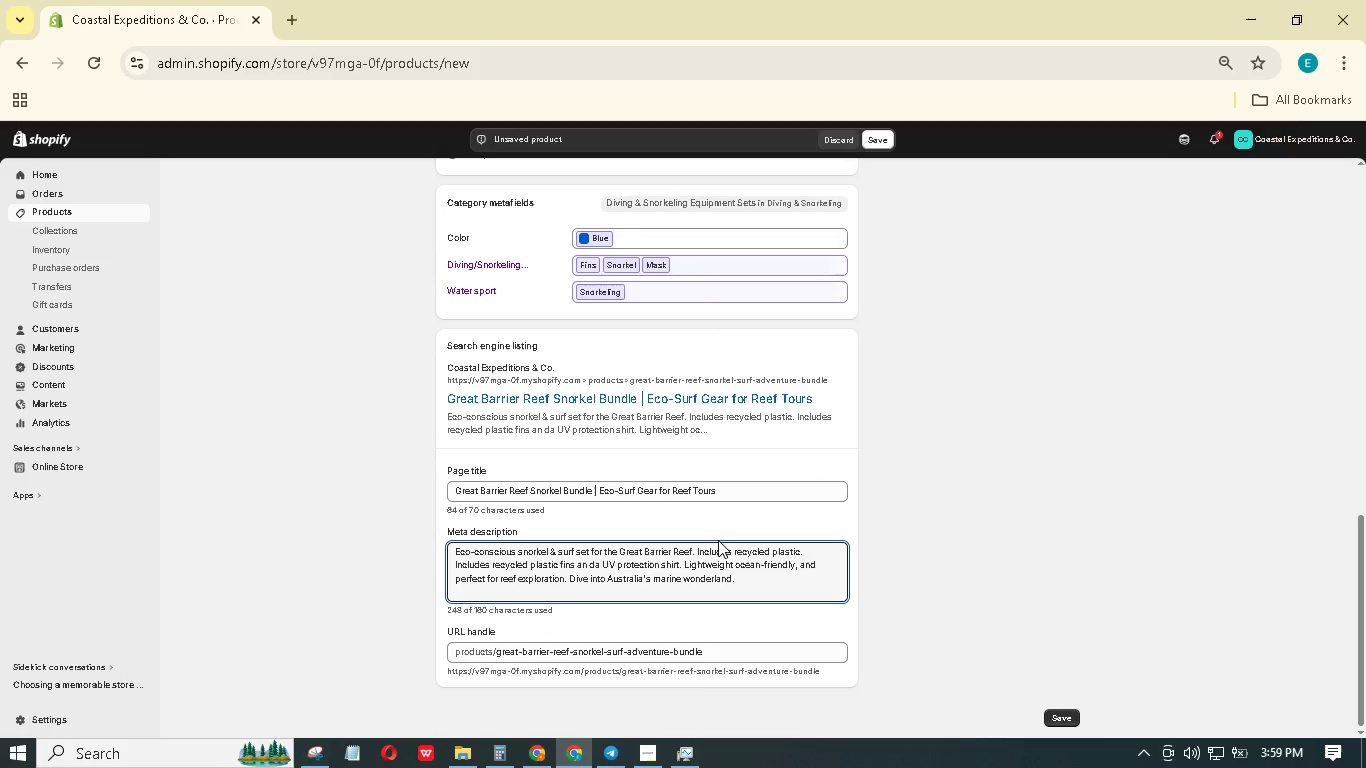 
scroll: coordinate [688, 509], scroll_direction: down, amount: 5.0
 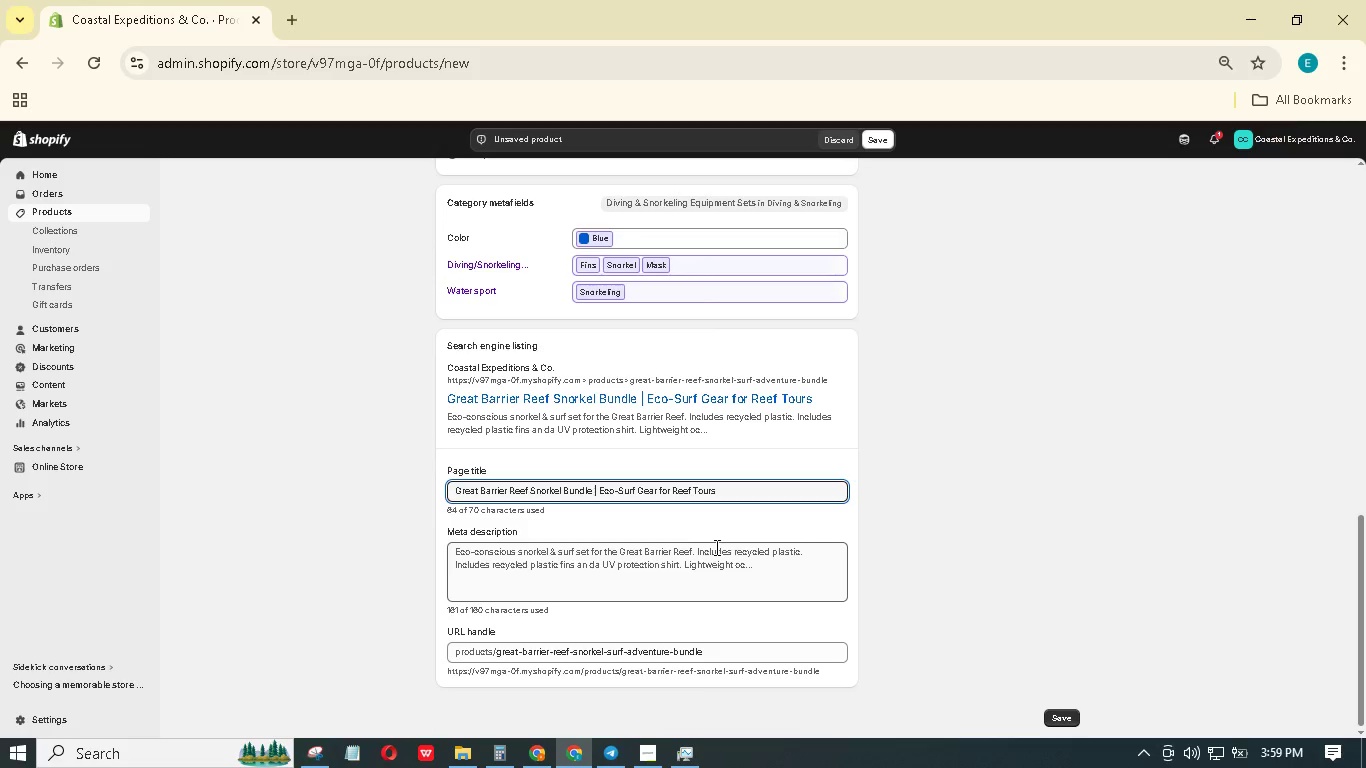 
key(Control+A)
 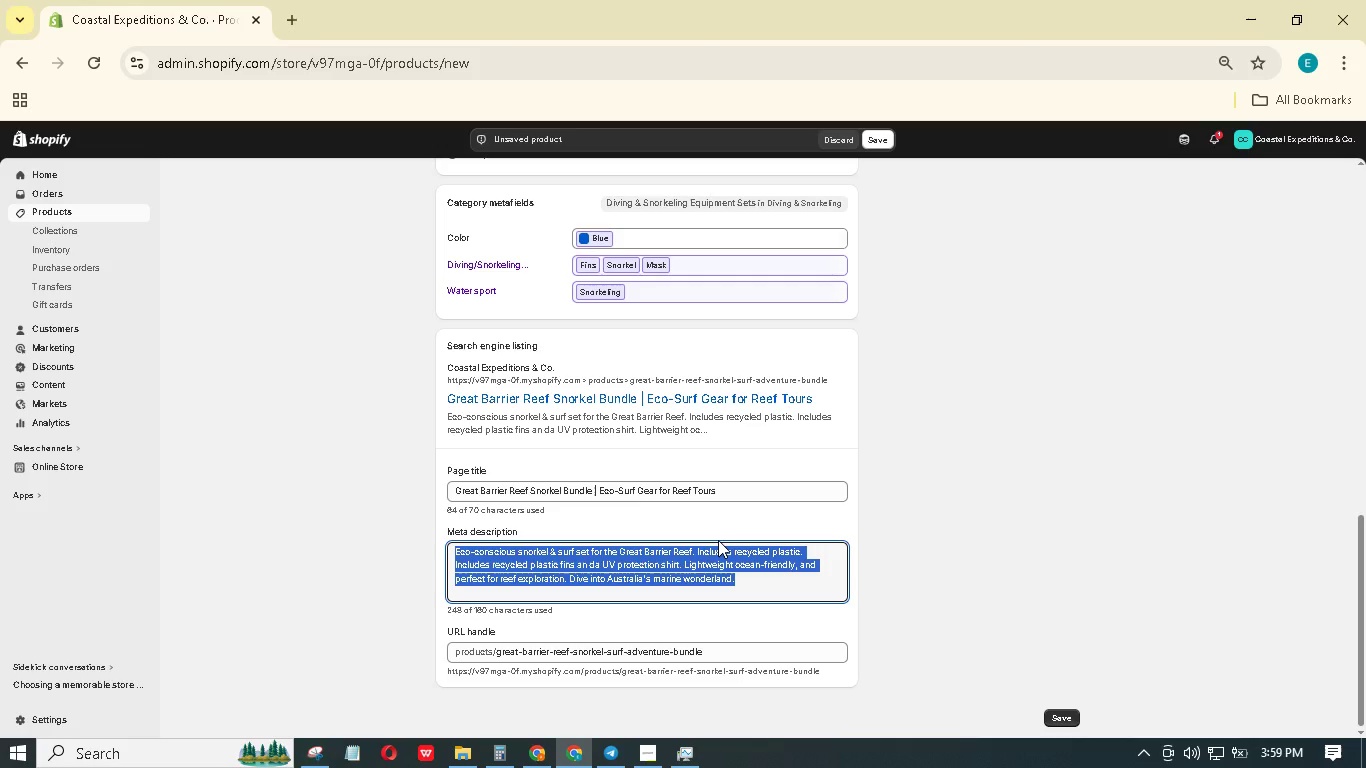 
type(Drive )
key(Backspace)
key(Backspace)
key(Backspace)
key(Backspace)
key(Backspace)
type(ive into the gret)
key(Backspace)
key(Backspace)
key(Backspace)
key(Backspace)
key(Backspace)
type(Gret Barrier Reef with eco-f)
key(Backspace)
type(con)
 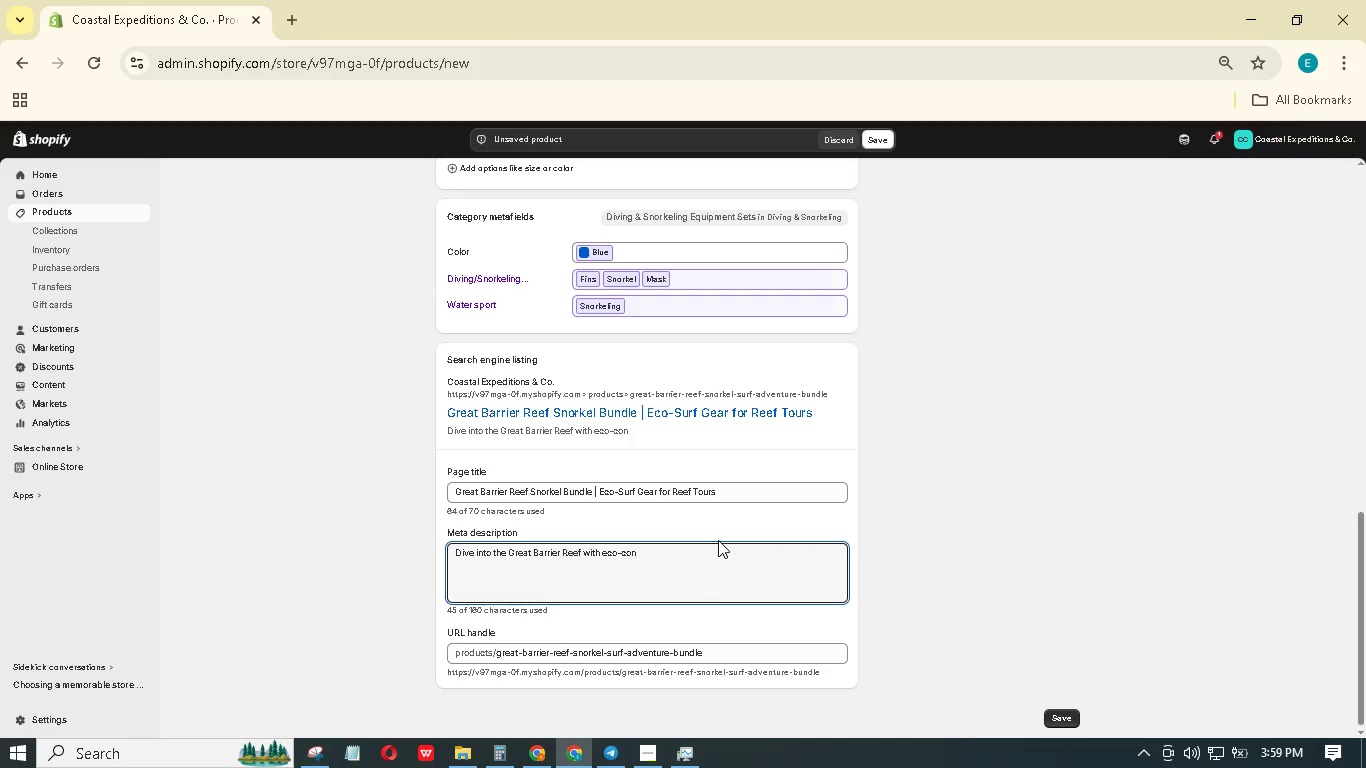 
type(scious snorkel & surf gear. Recycled fins + UV shit. Start)
 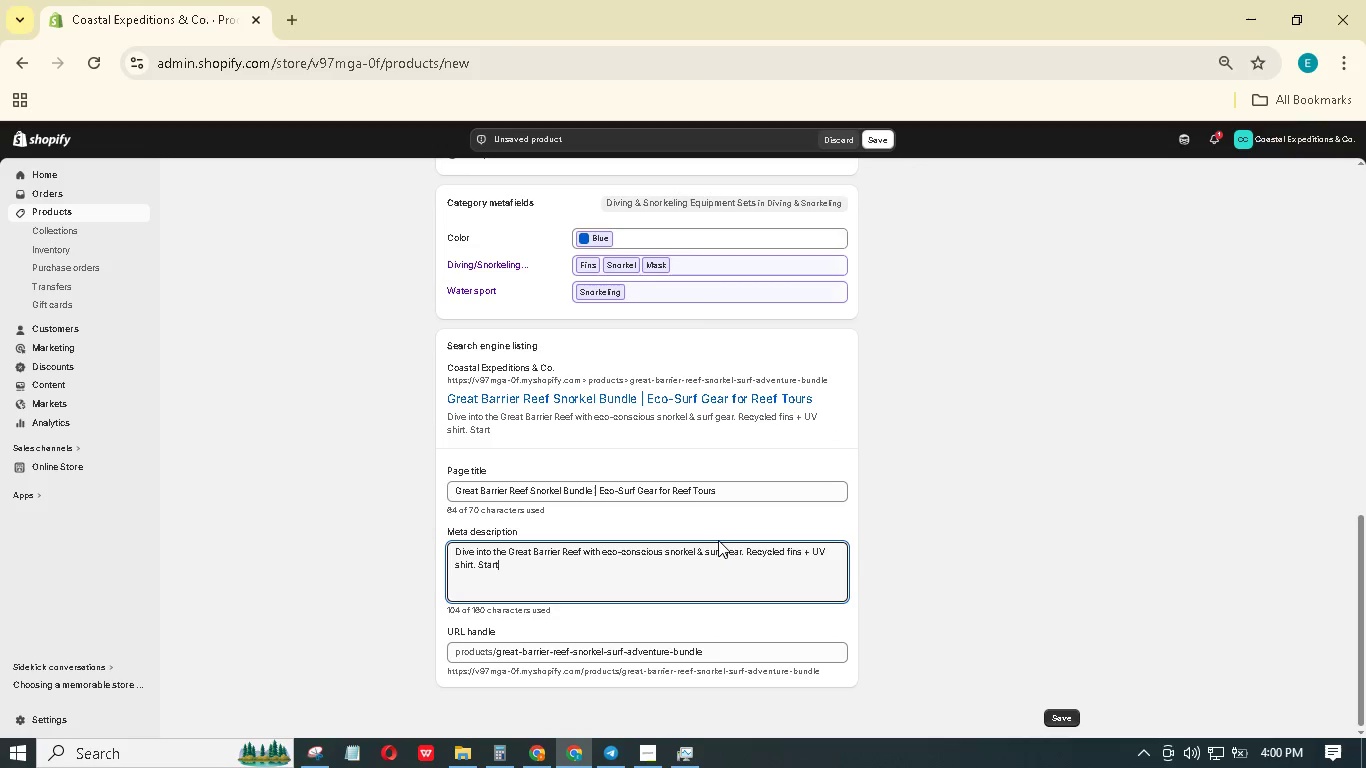 
type( your reef)
 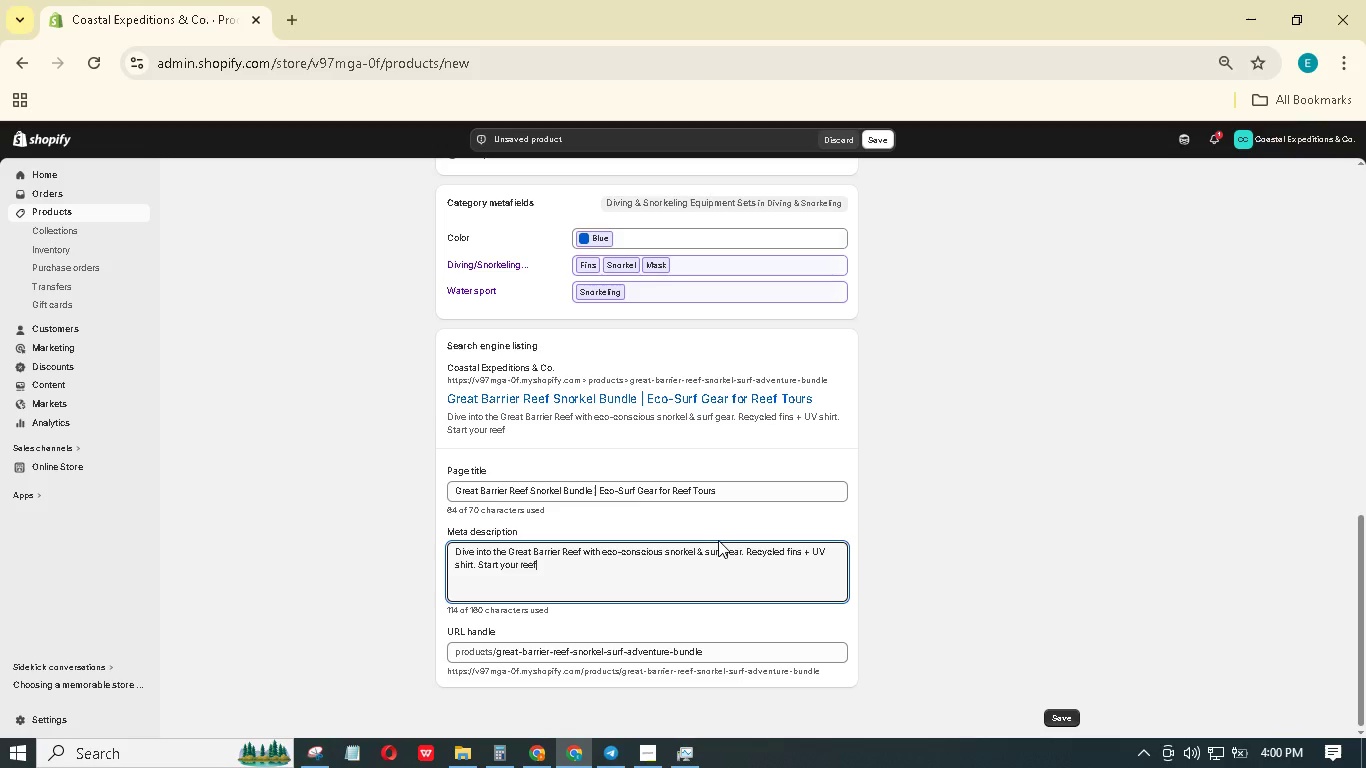 
wait(13.75)
 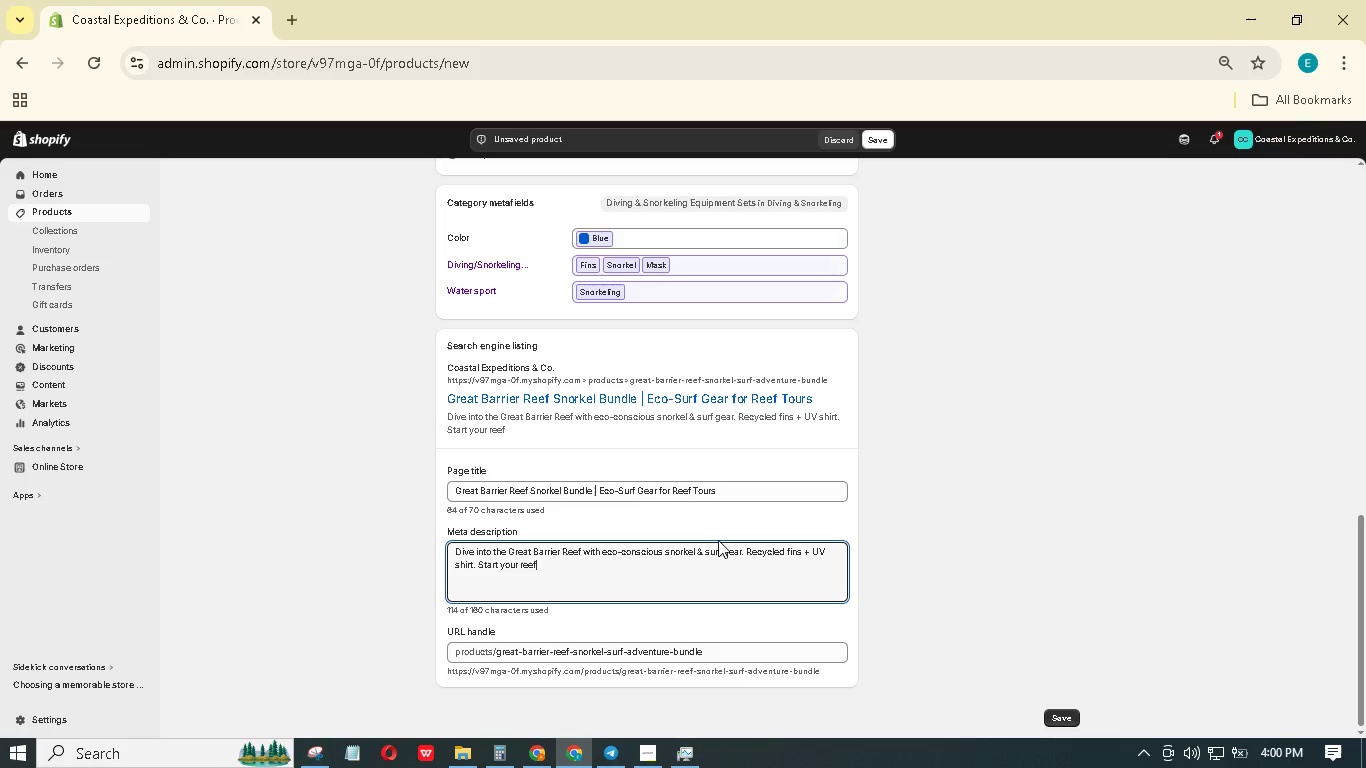 
type( adventure today.)
 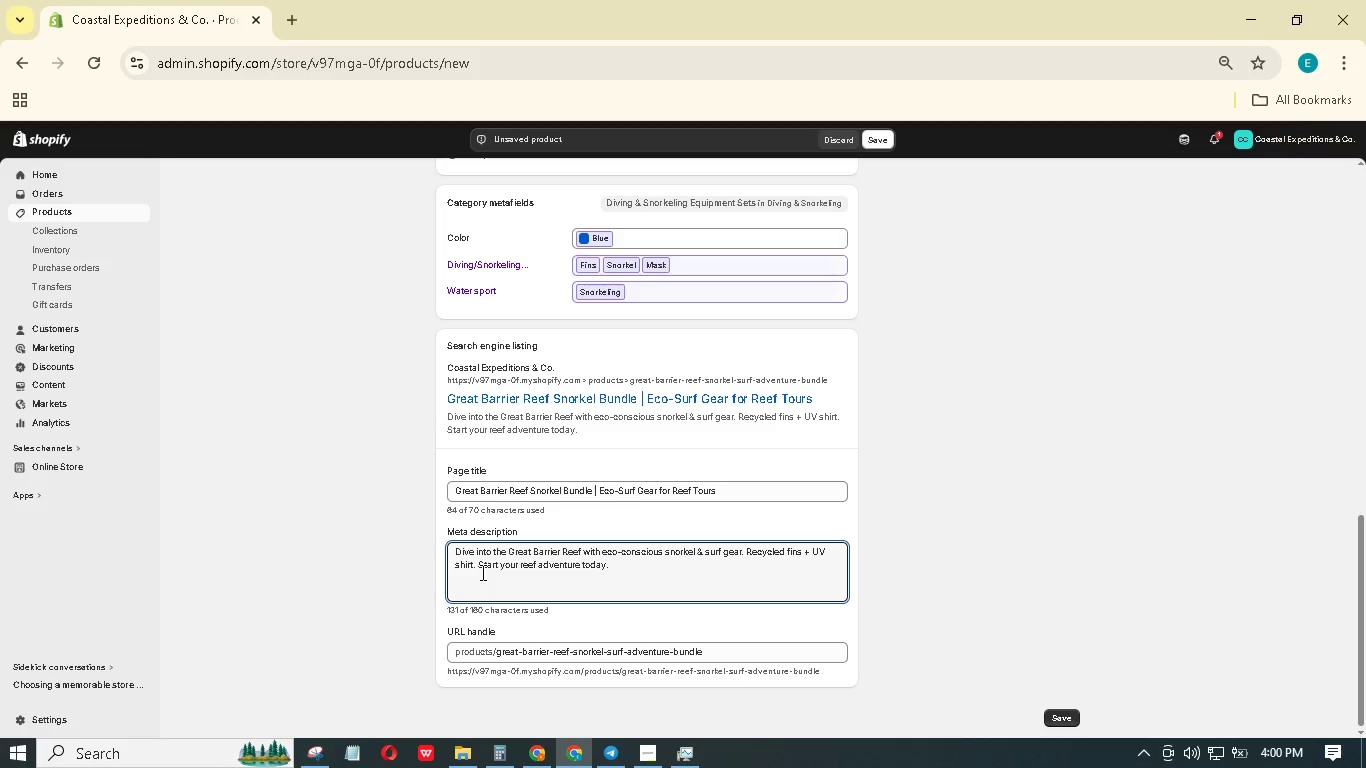 
wait(7.05)
 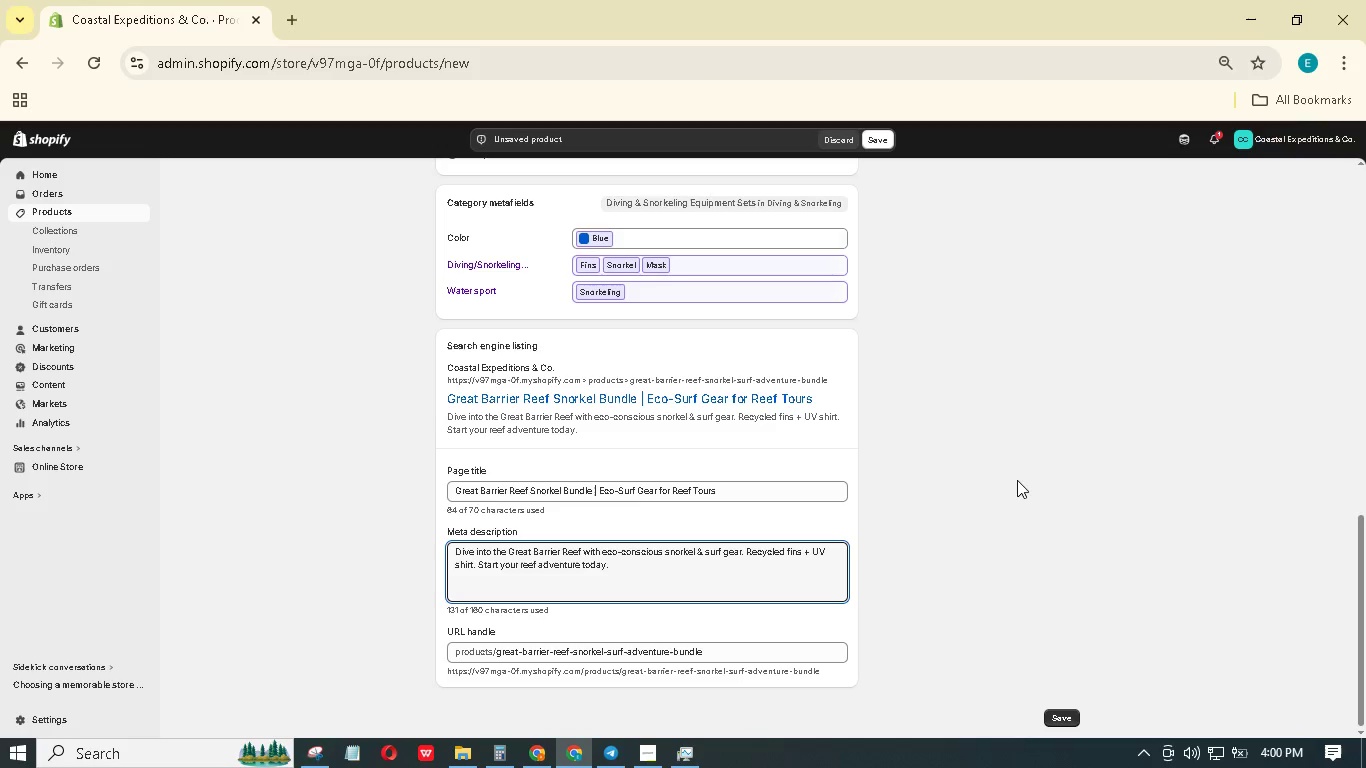 
type( Shop now.)
 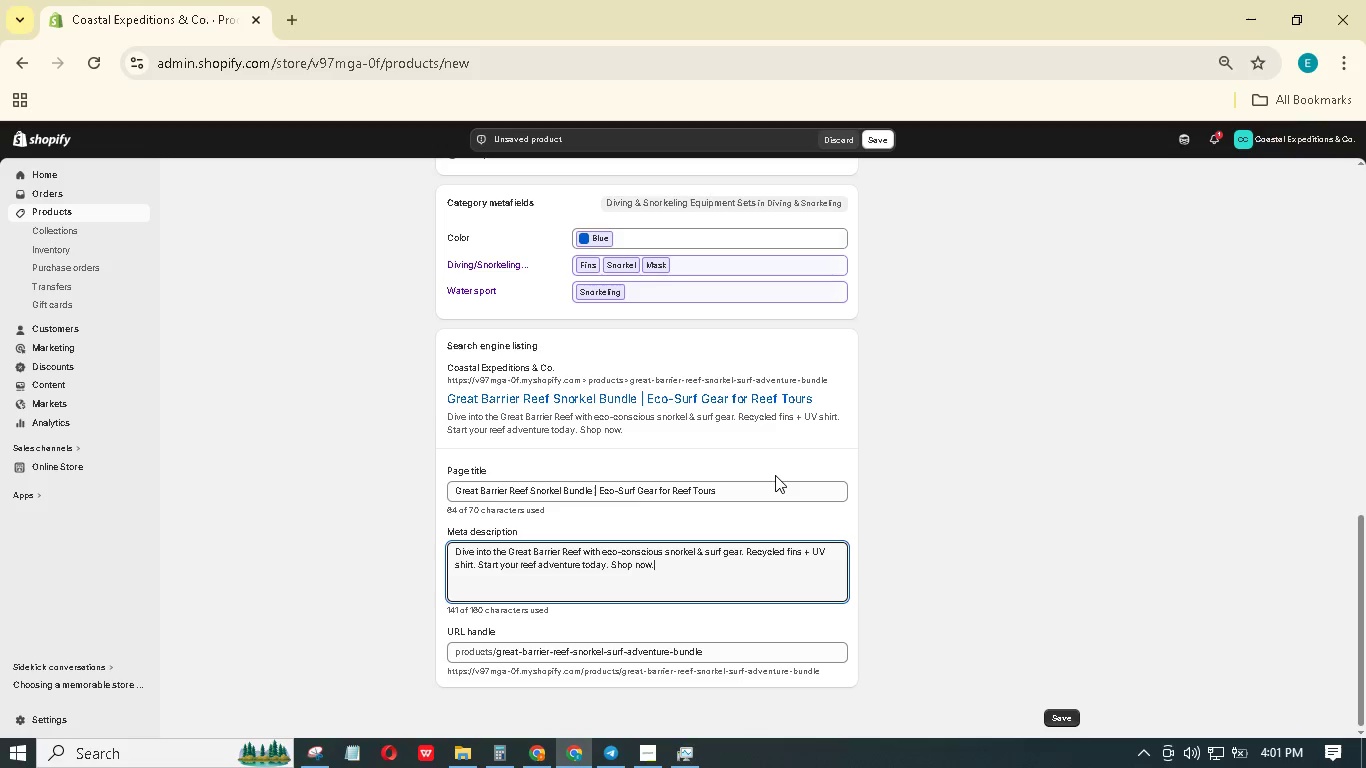 
scroll: coordinate [779, 475], scroll_direction: up, amount: 2.0
 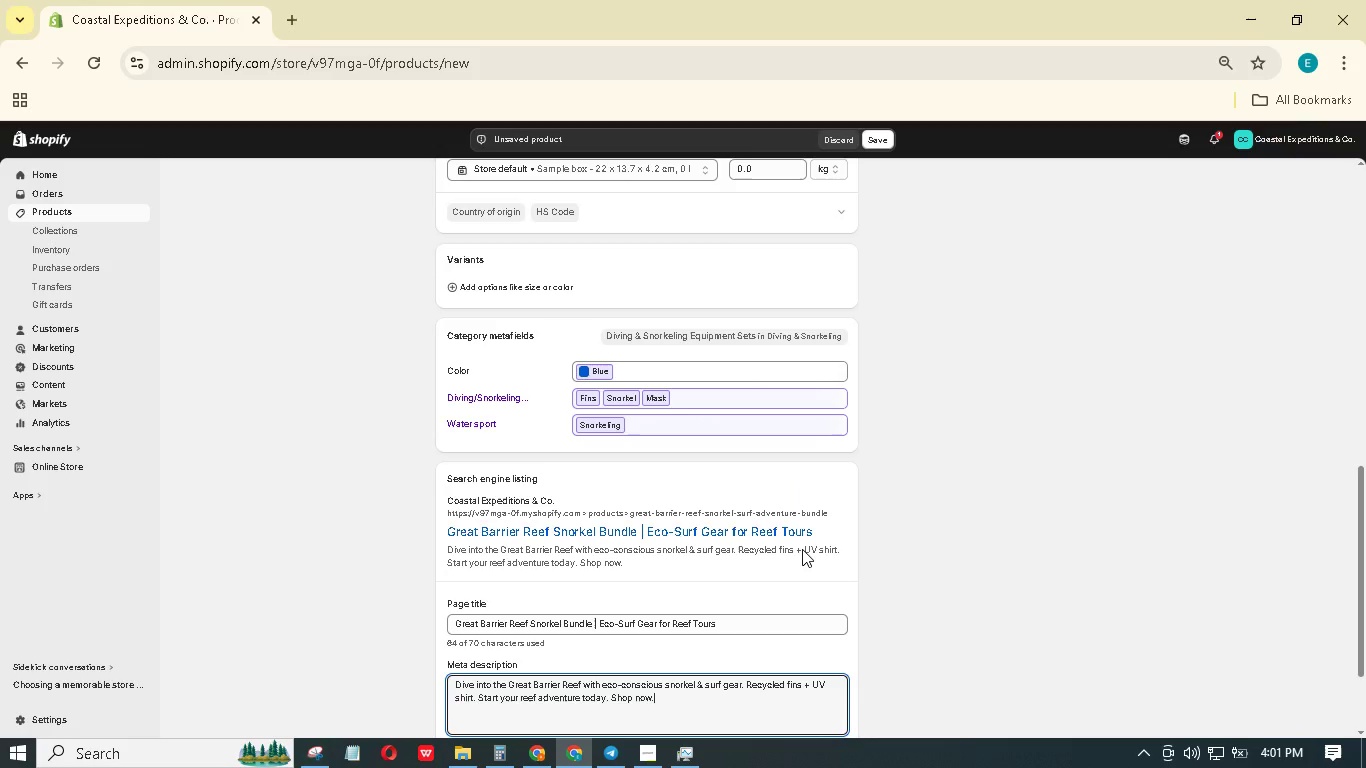 
scroll: coordinate [802, 549], scroll_direction: down, amount: 4.0
 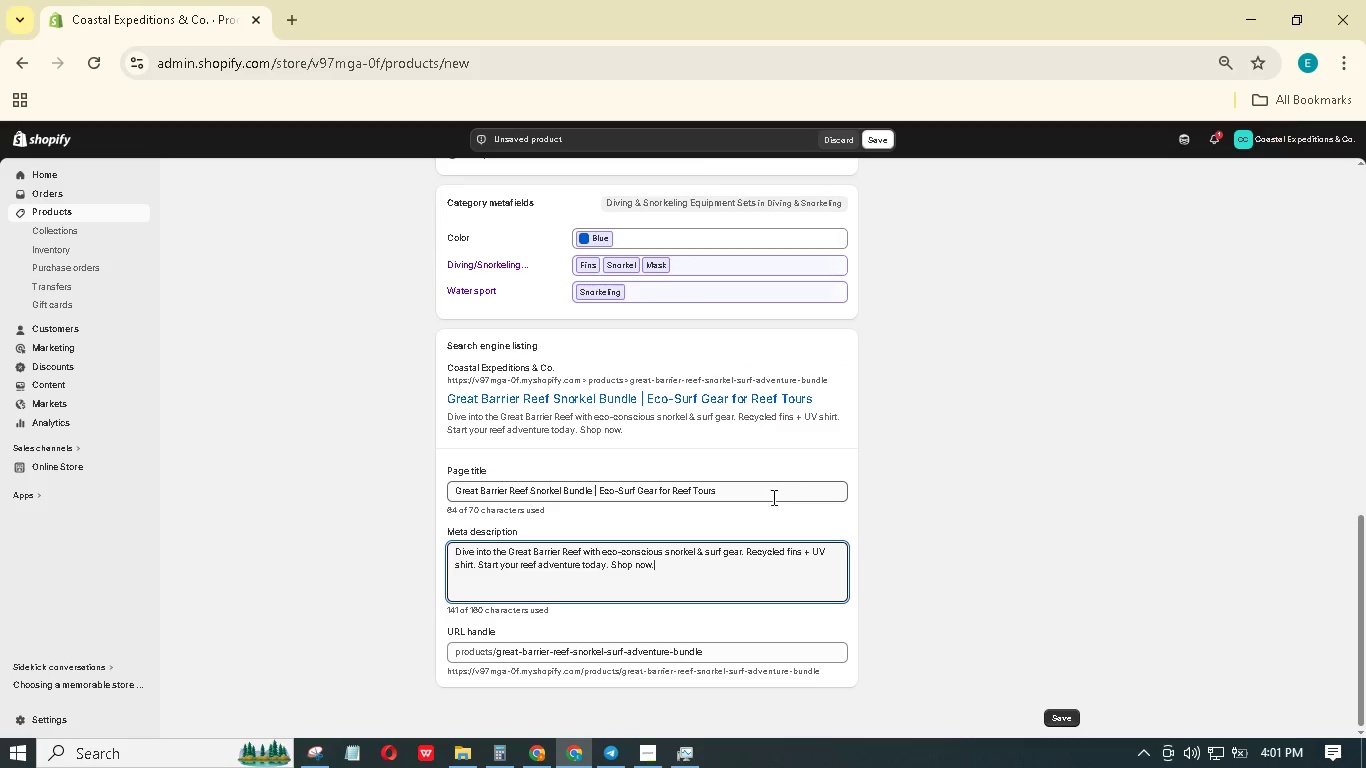 
scroll: coordinate [779, 478], scroll_direction: up, amount: 8.0
 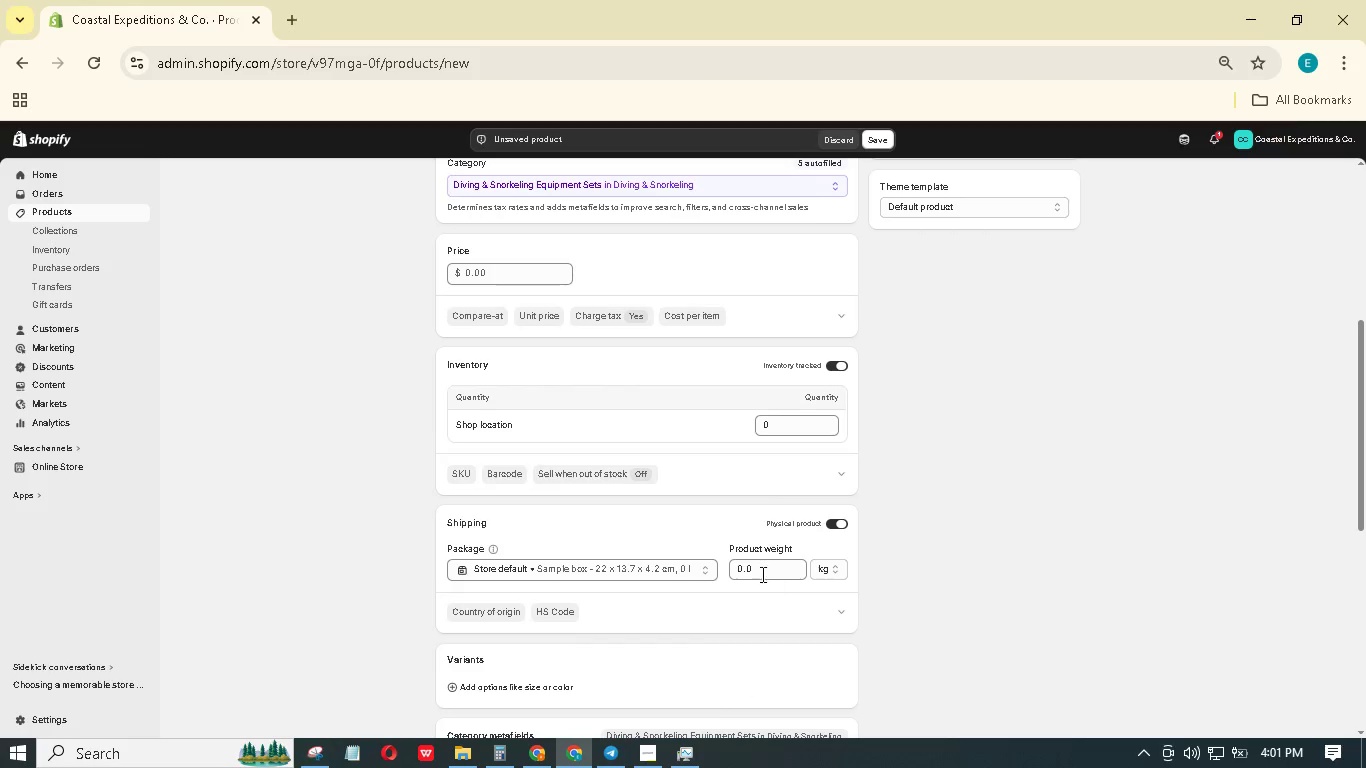 
left_click_drag(start_coordinate=[767, 563], to_coordinate=[737, 561])
 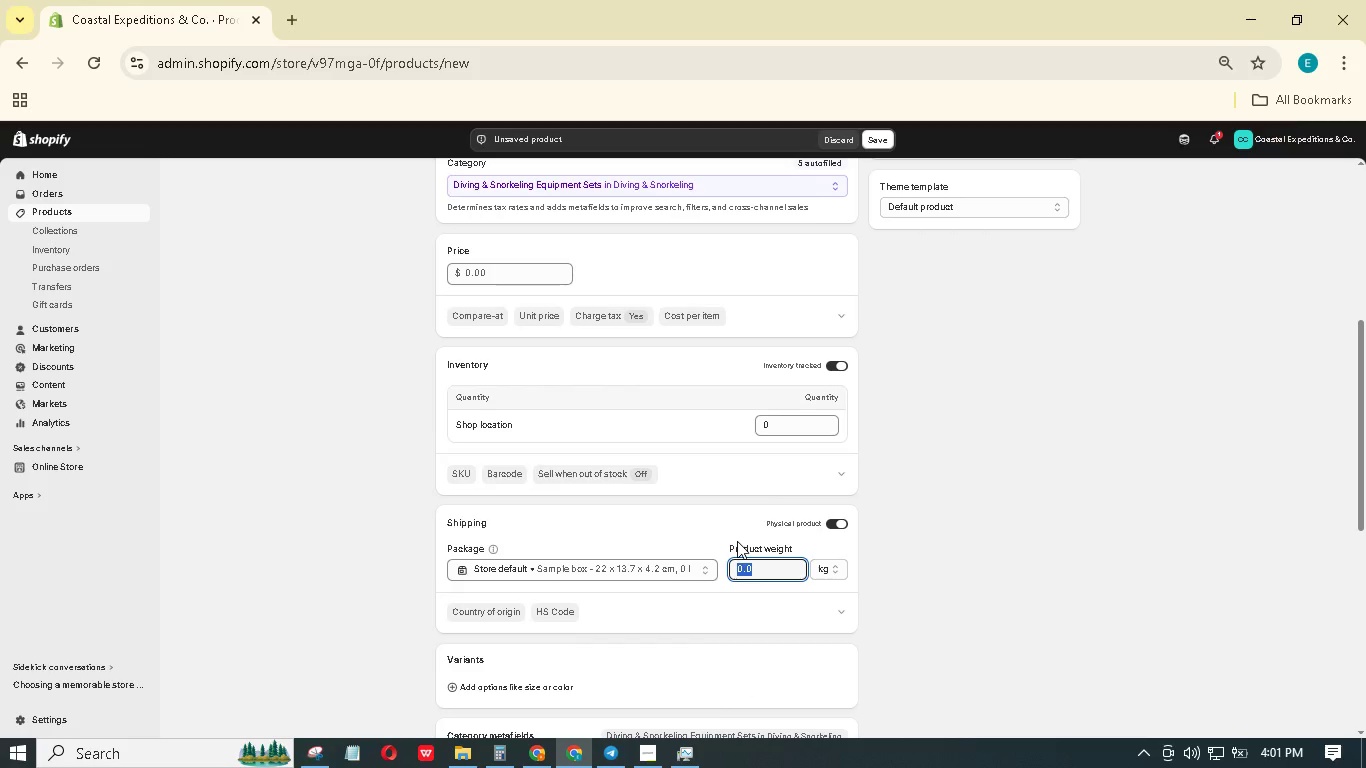 
key(Numpad2)
 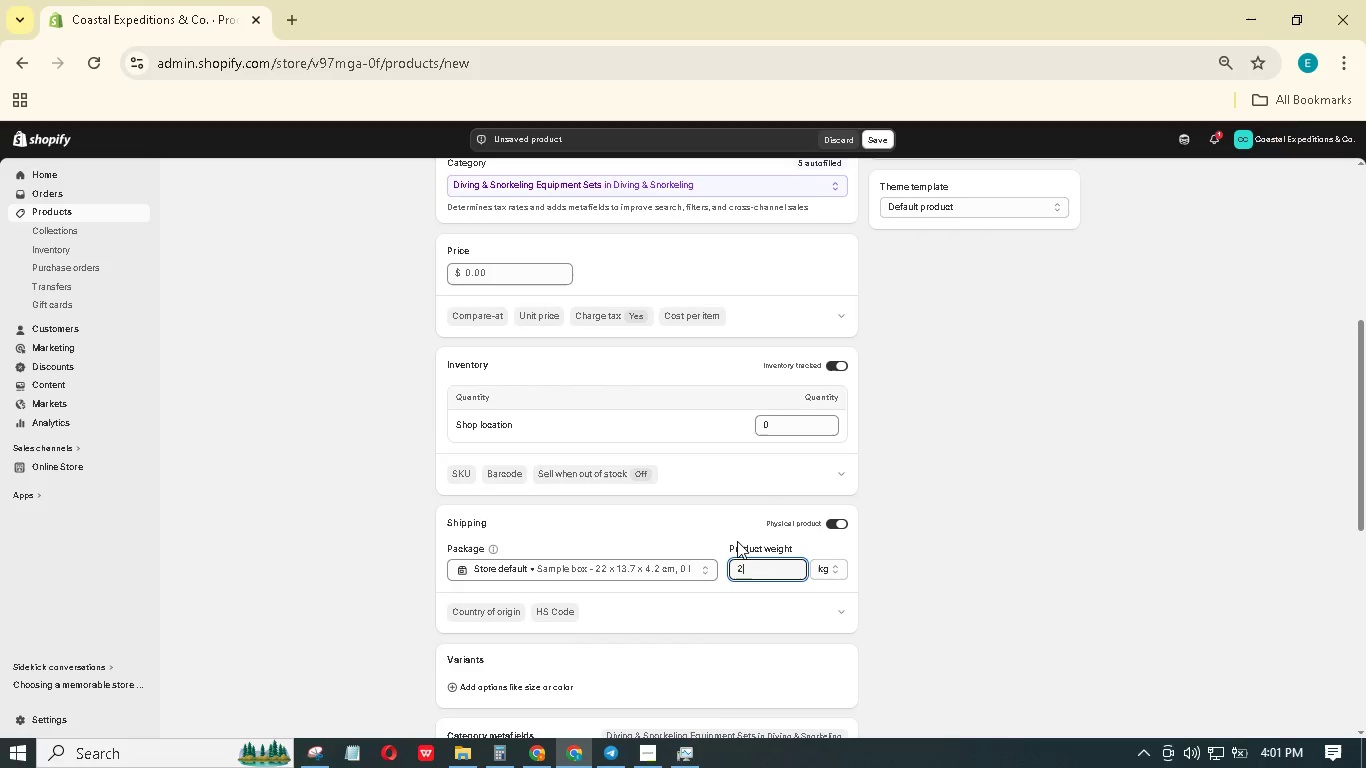 
key(NumpadDecimal)
 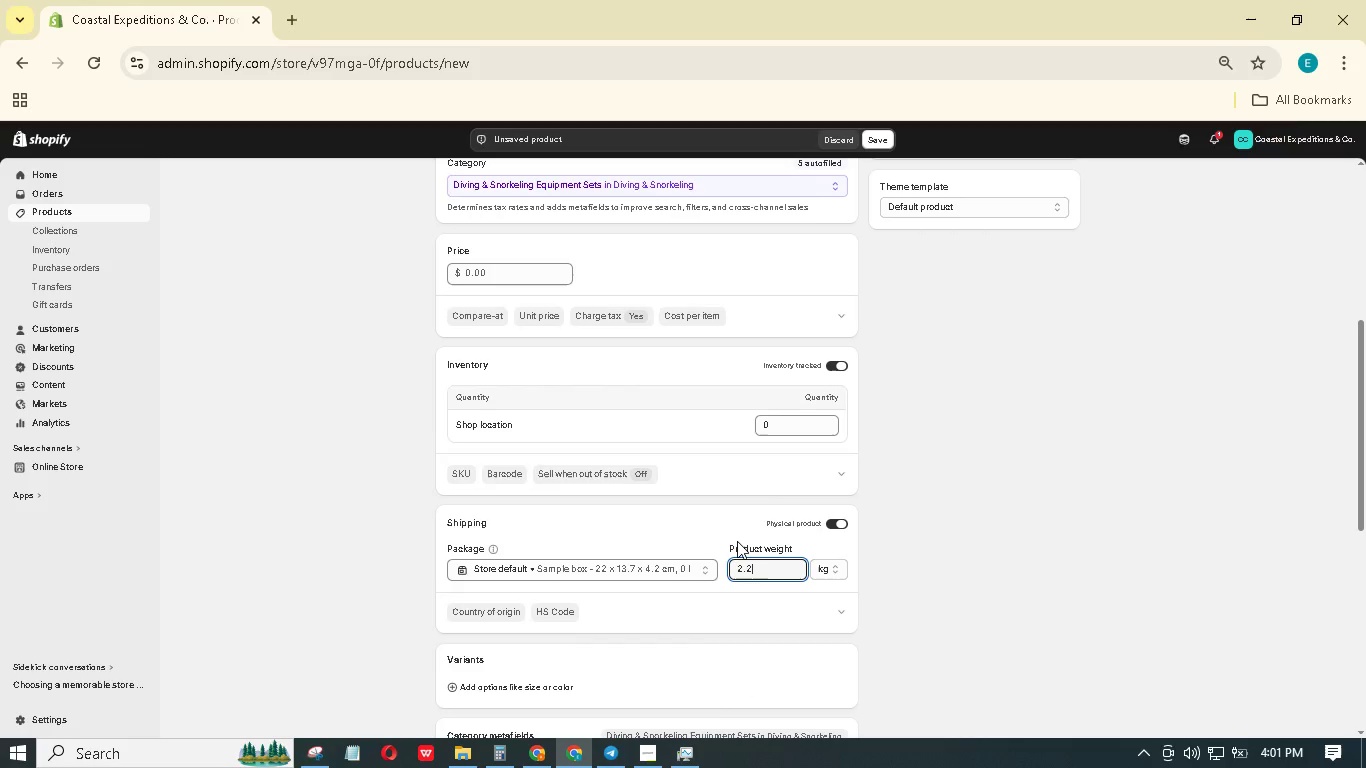 
key(Numpad2)
 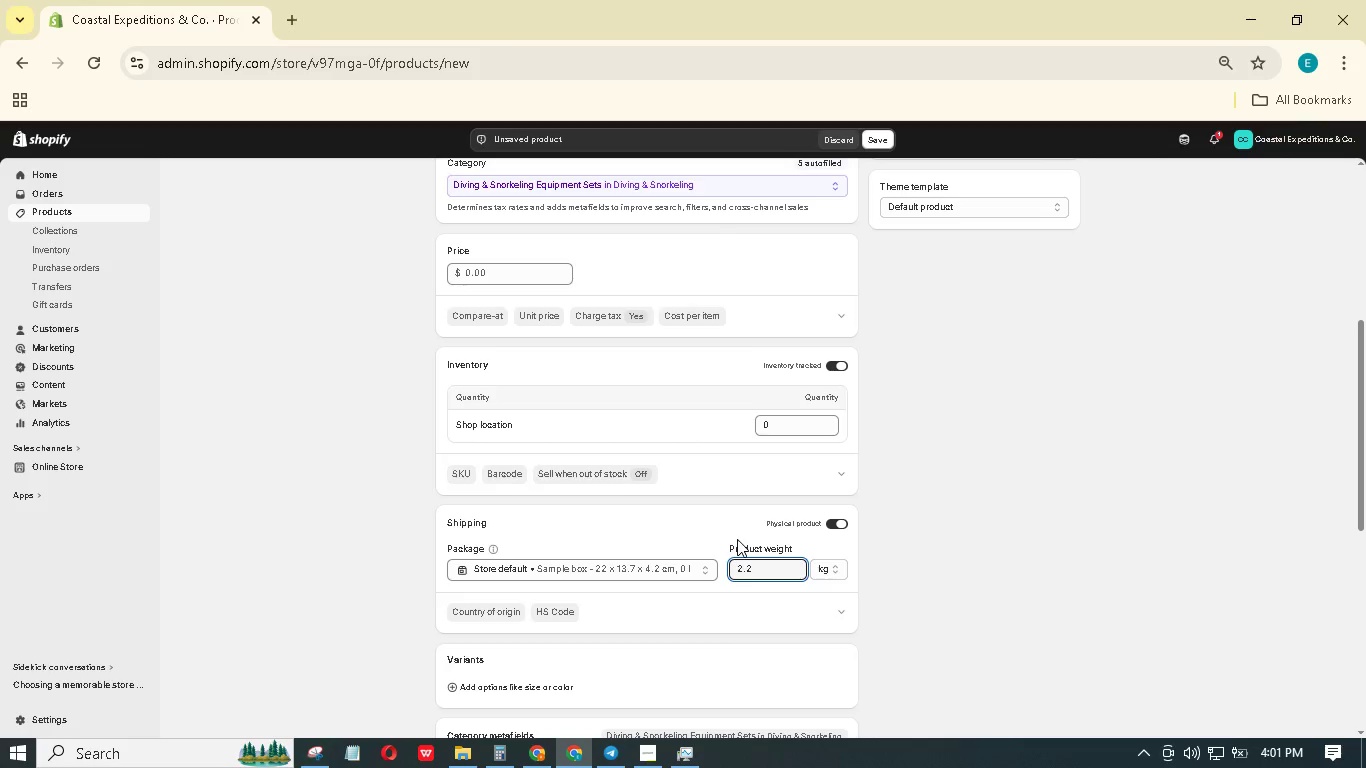 
wait(31.38)
 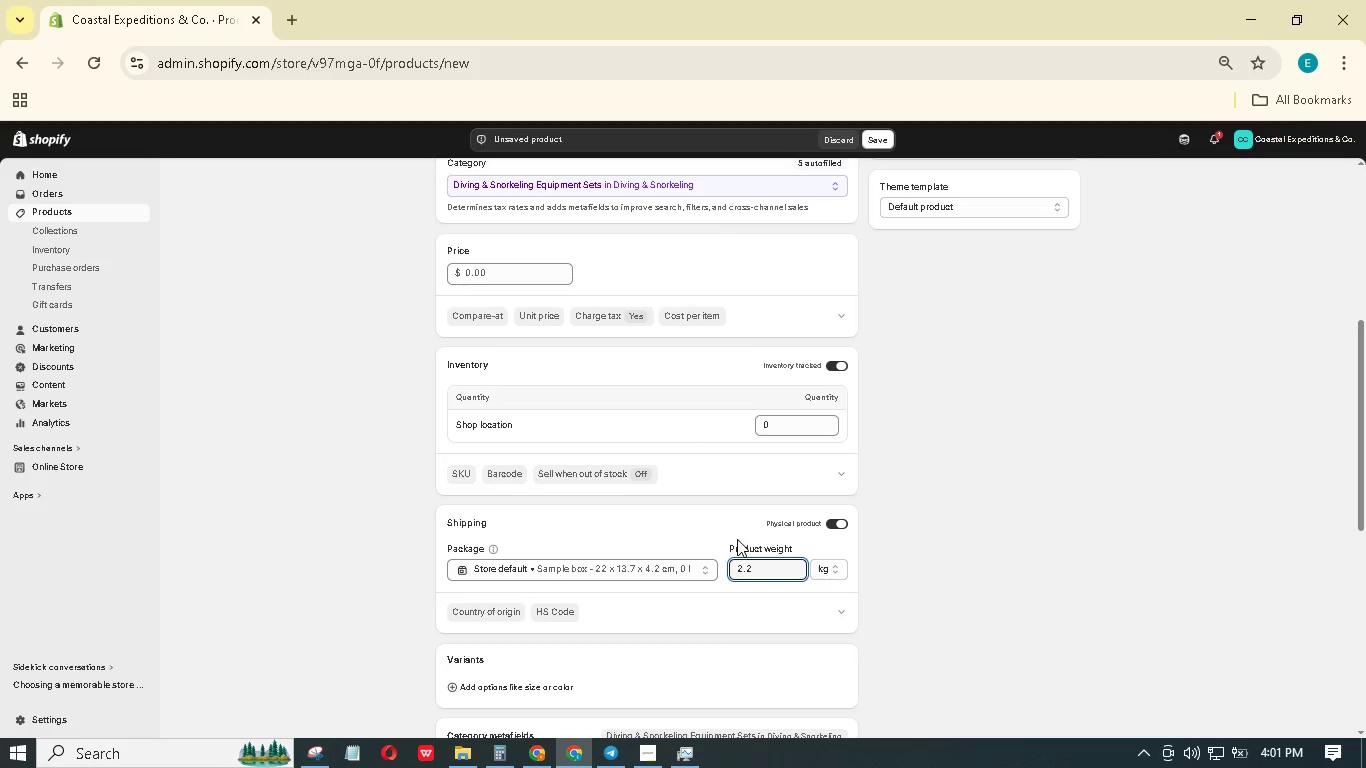 
scroll: coordinate [857, 562], scroll_direction: up, amount: 3.0
 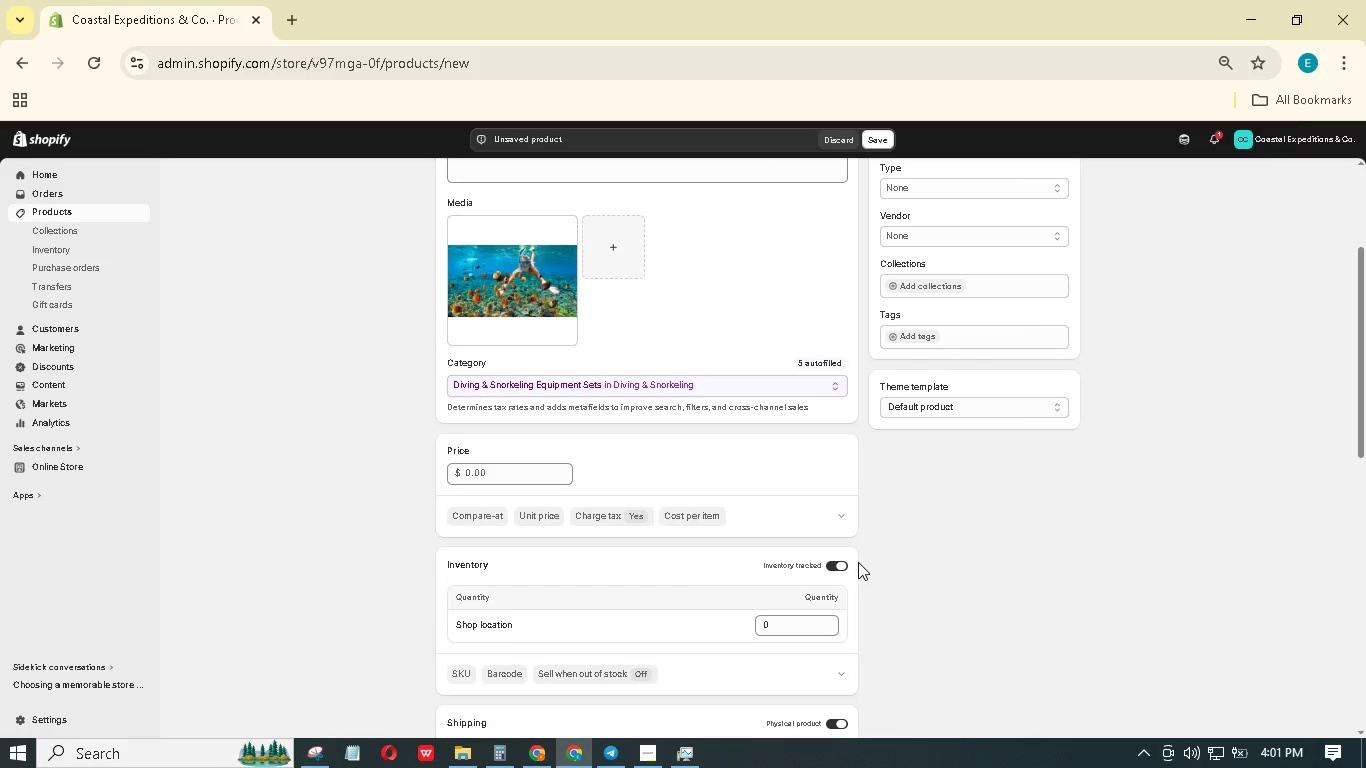 
wait(9.01)
 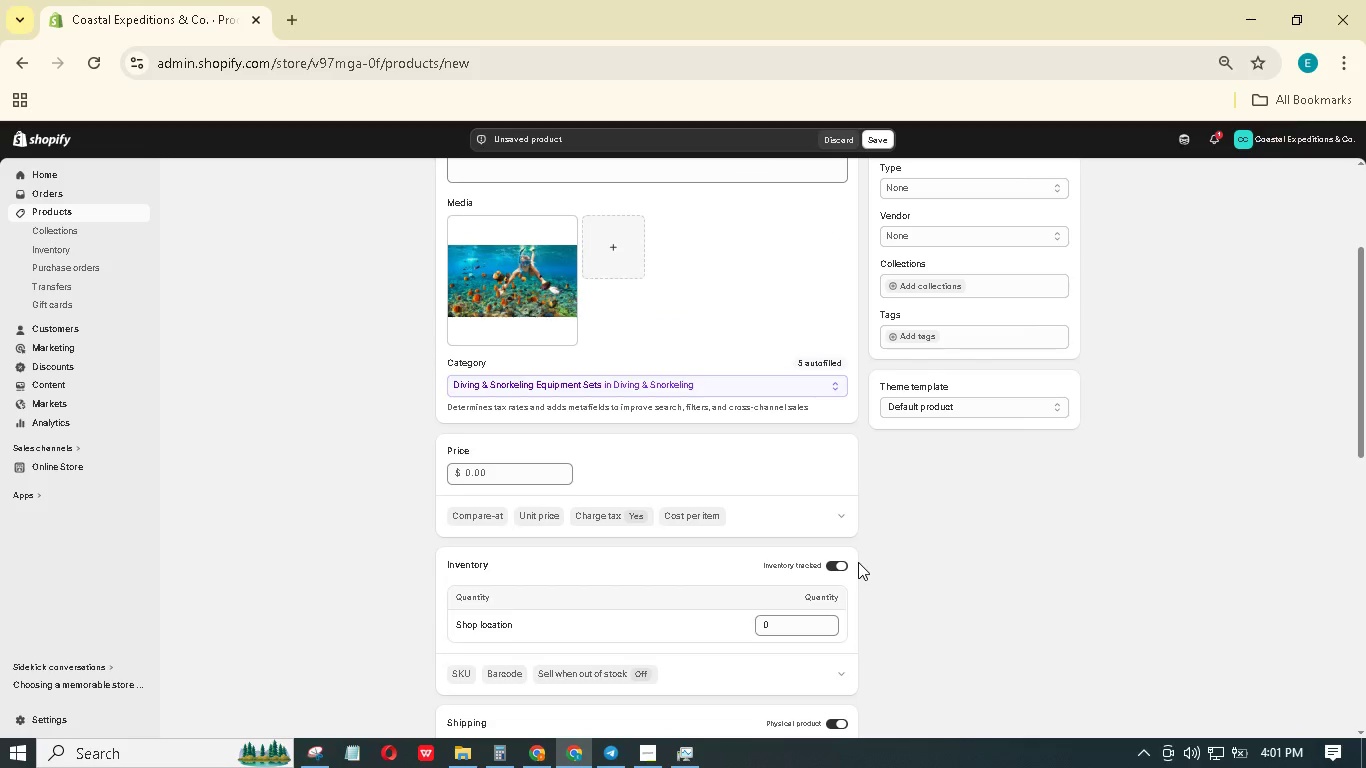 
left_click([921, 344])
 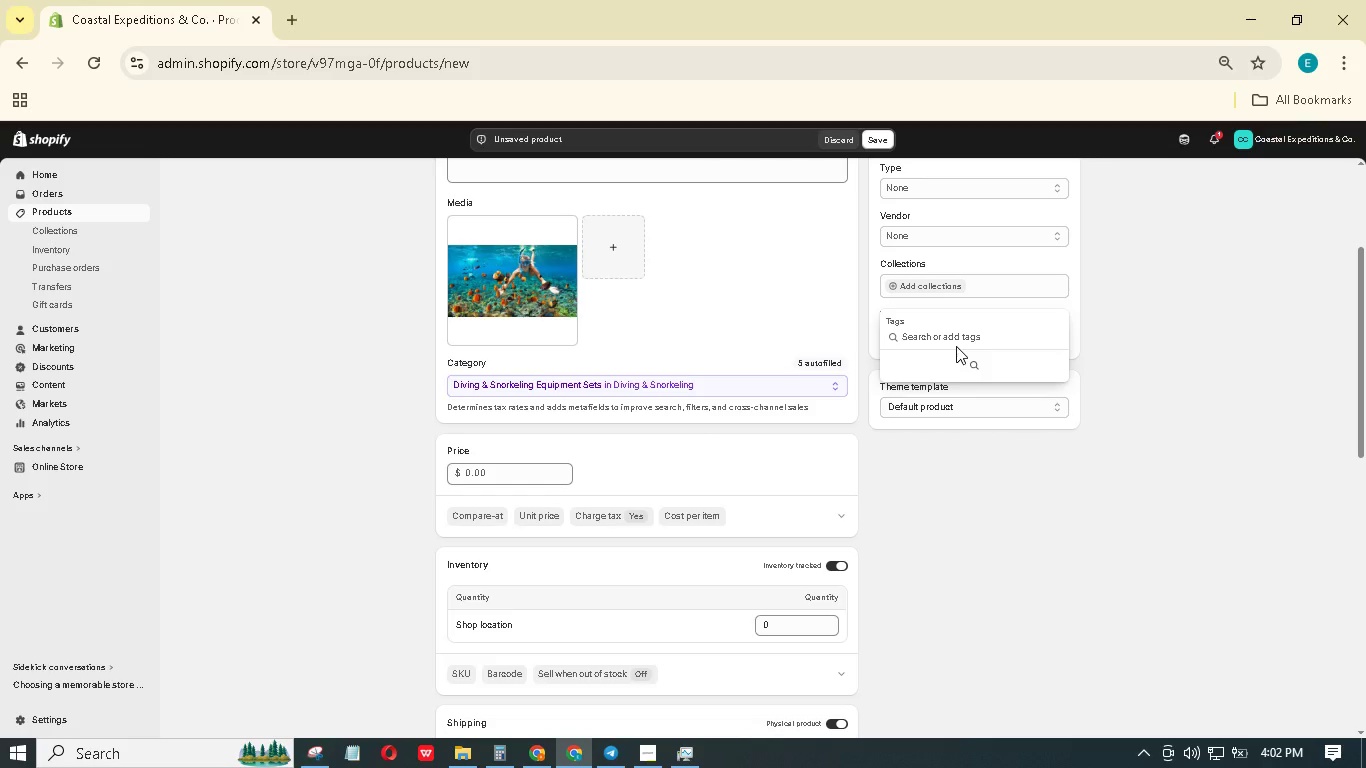 
type(Destintion: GRET Barrier)
 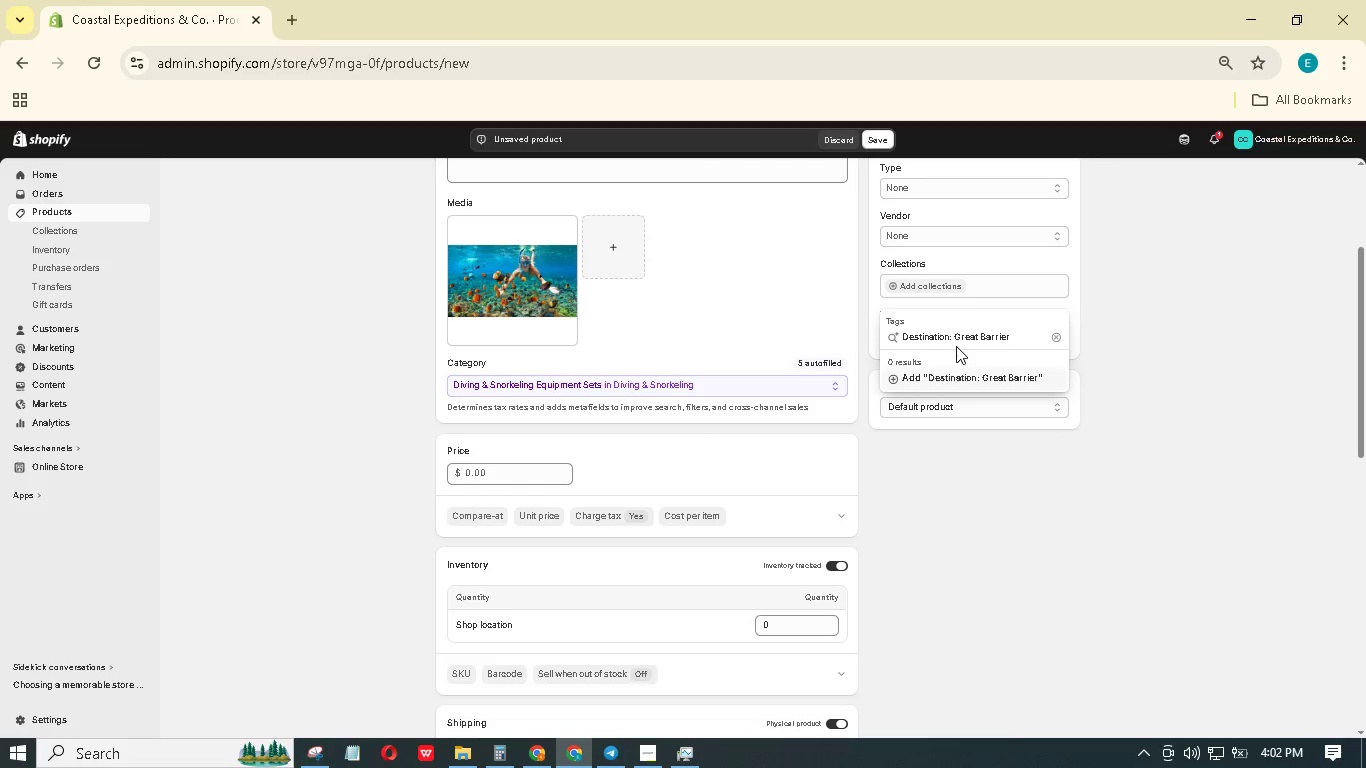 
key(Space)
 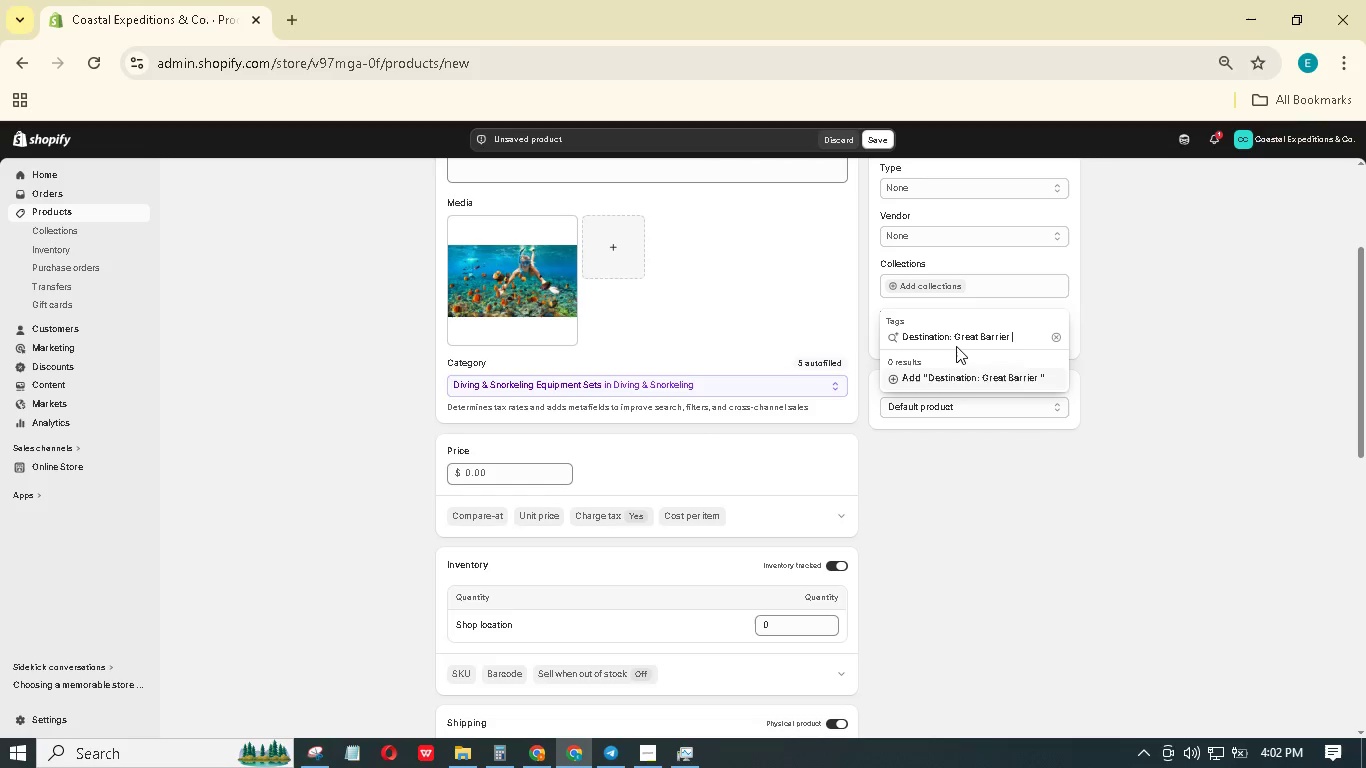 
wait(16.17)
 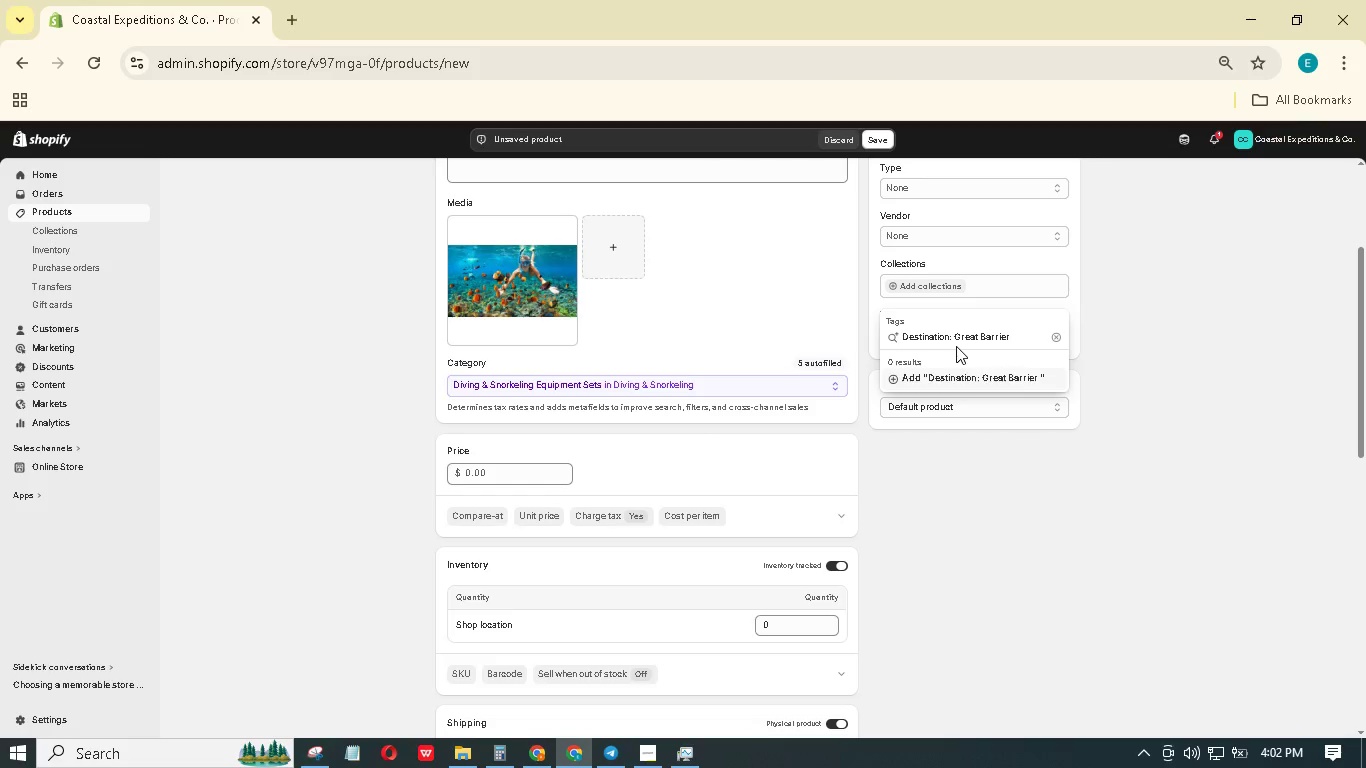 
type(Reef)
 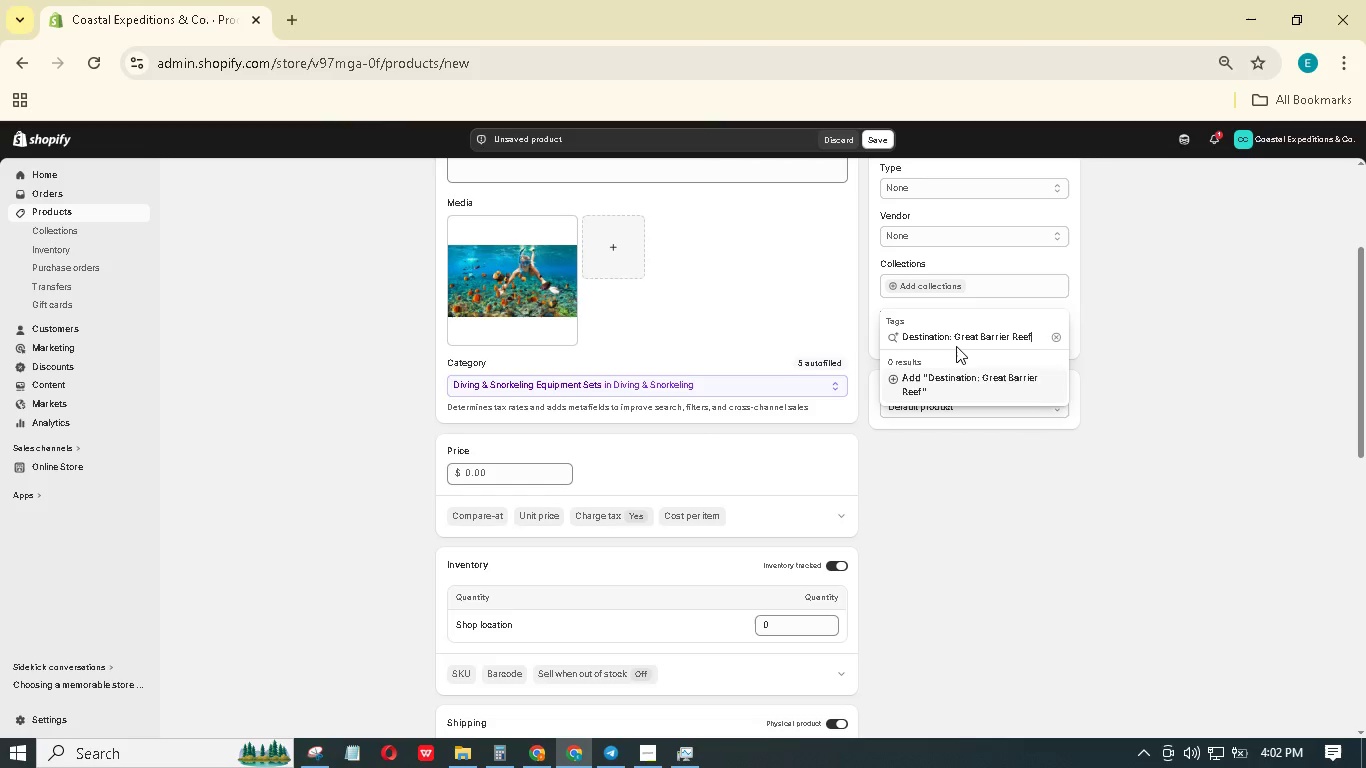 
key(Enter)
 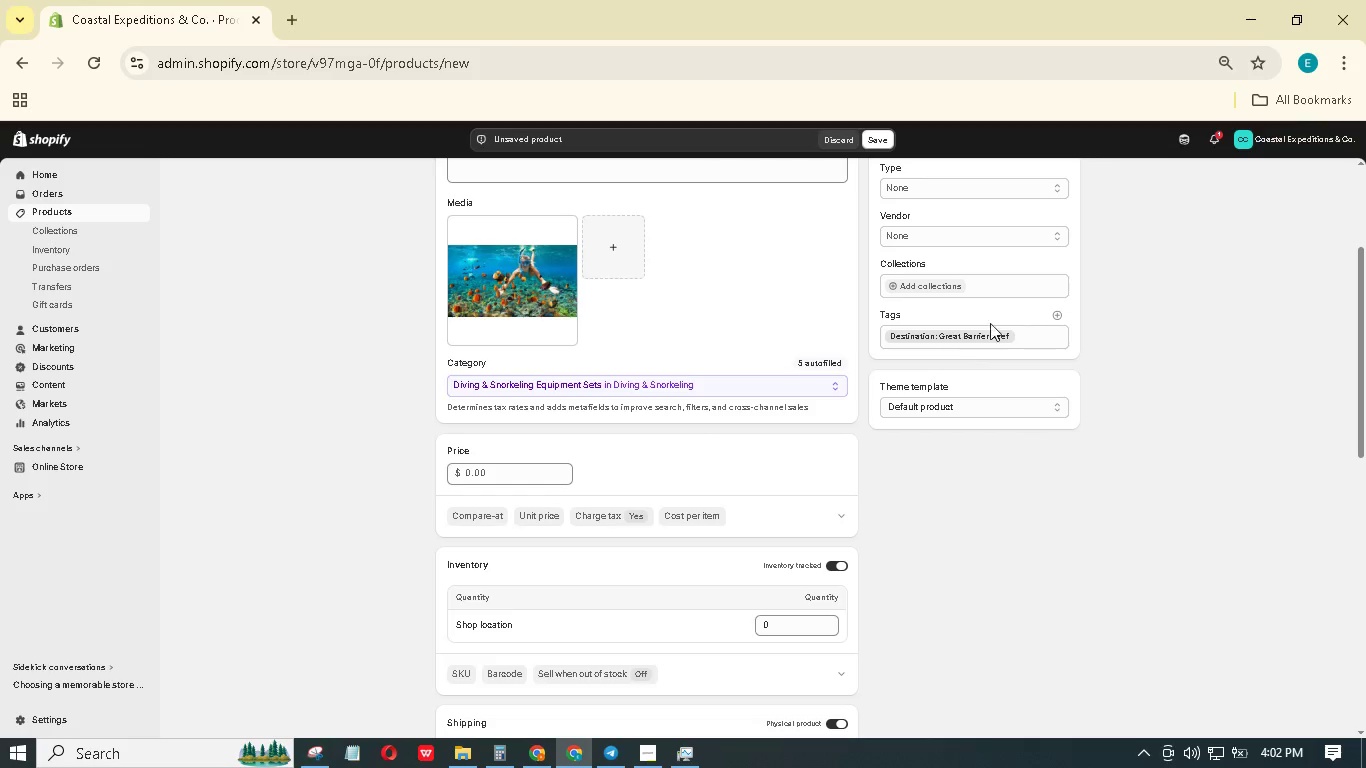 
left_click([1057, 314])
 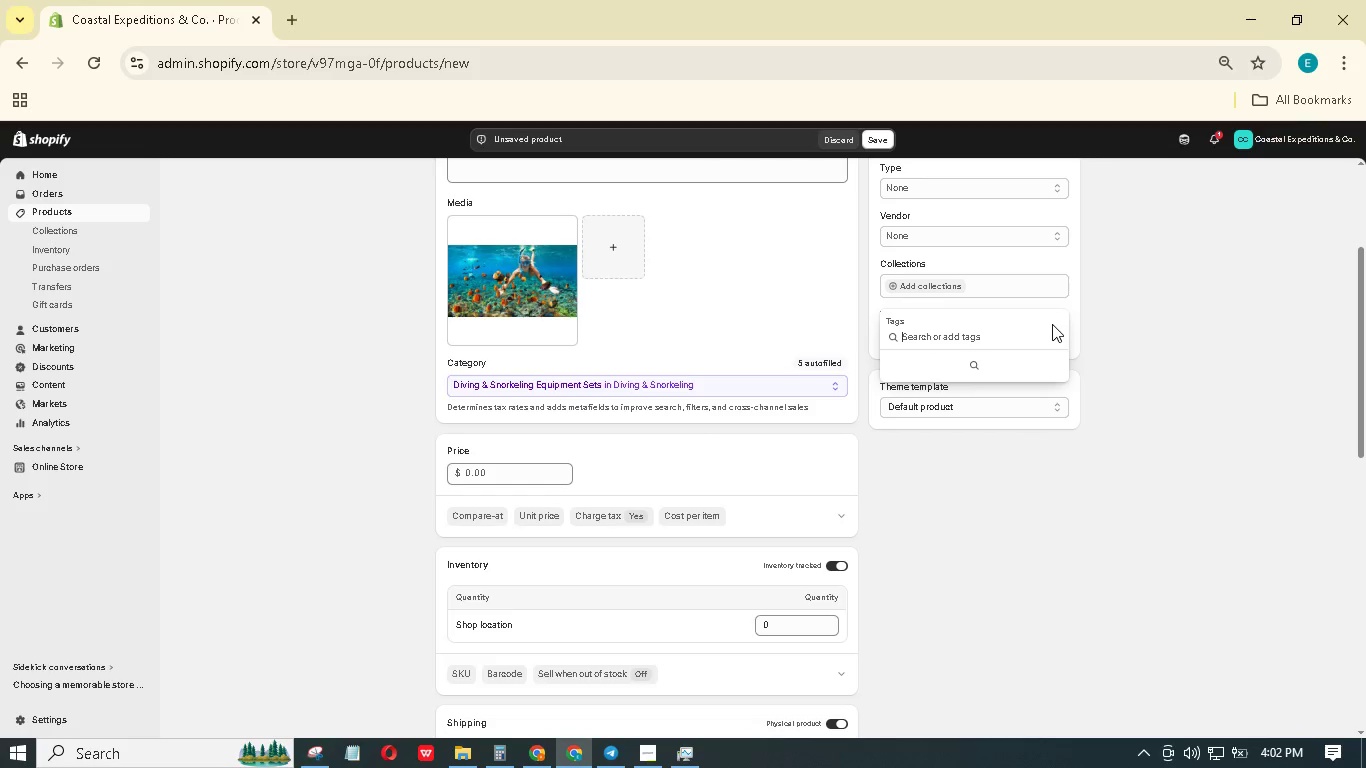 
type(GEer R)
key(Backspace)
type(Type: Snorkel $)
key(Backspace)
type(& Surf)
 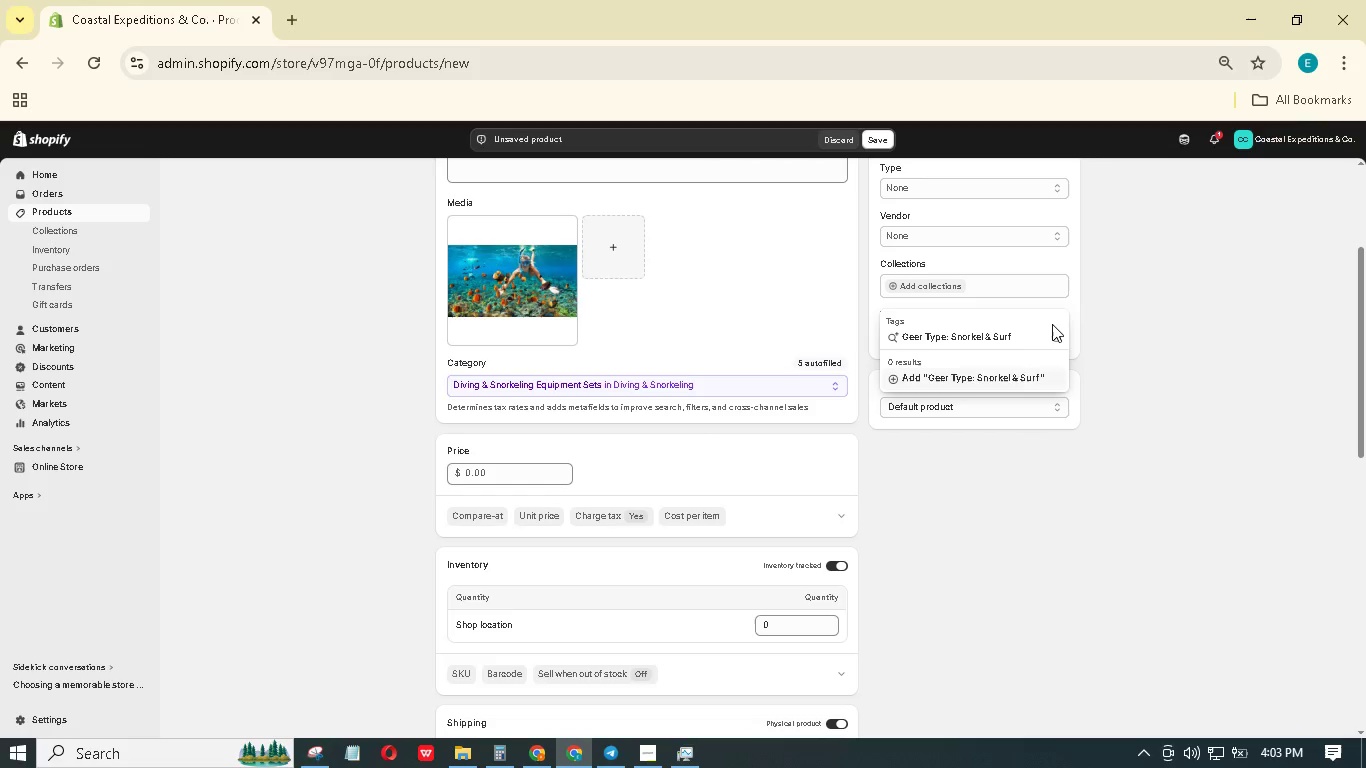 
key(Enter)
 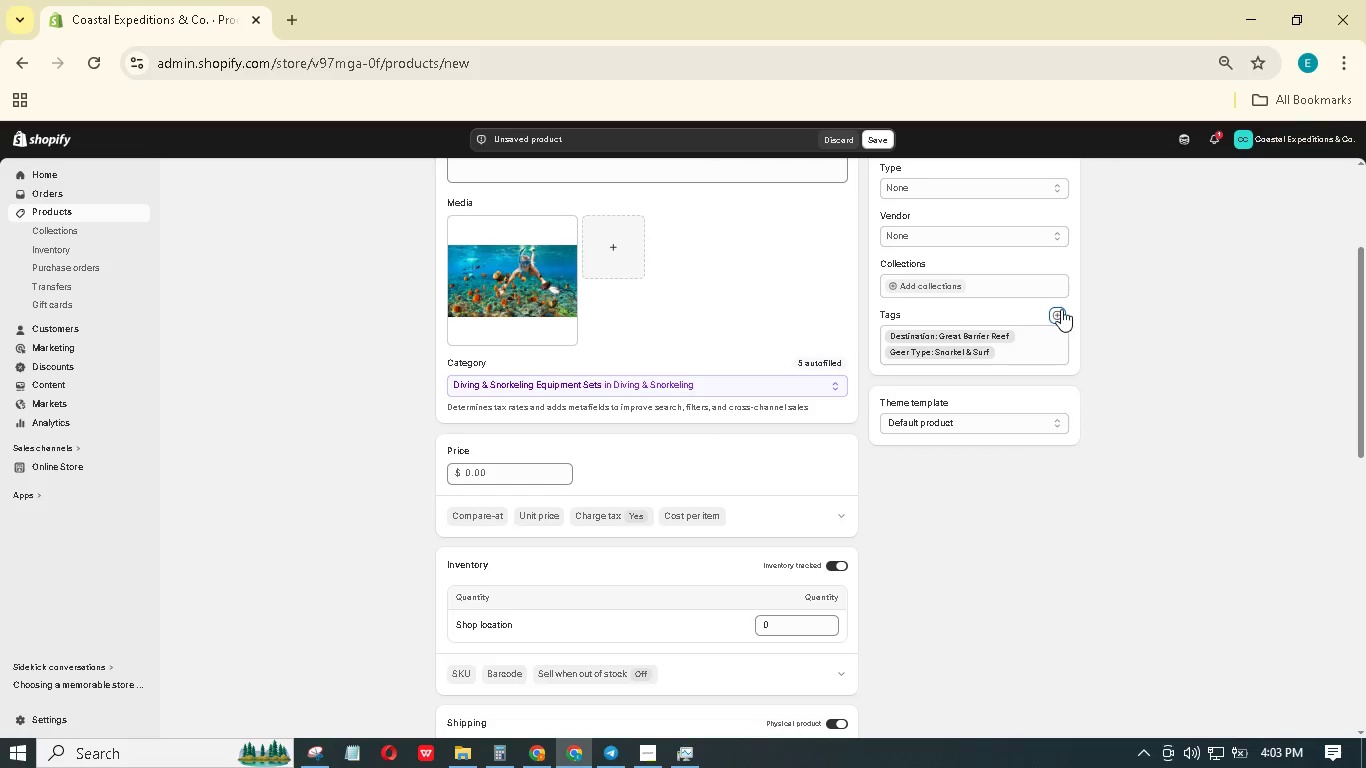 
left_click([1061, 308])
 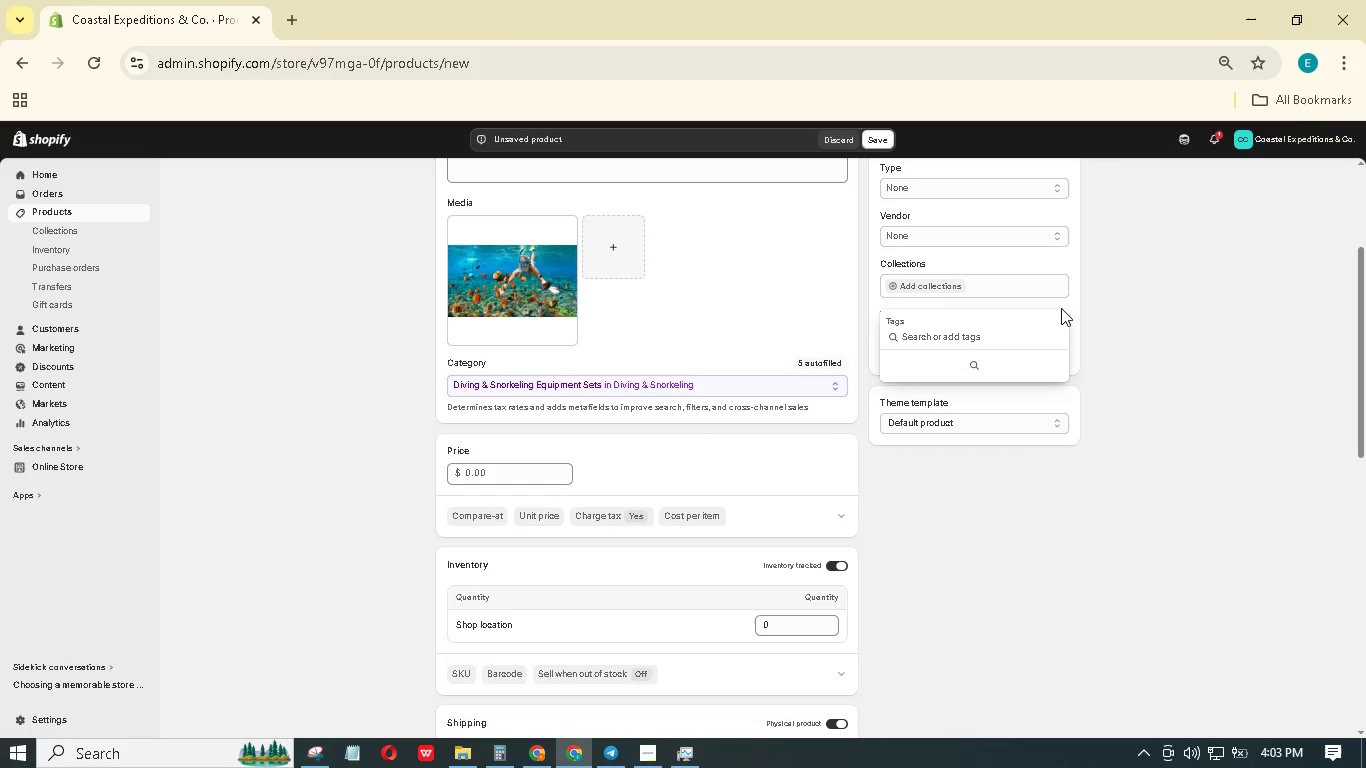 
type(Activity: Reef Snorkeling)
 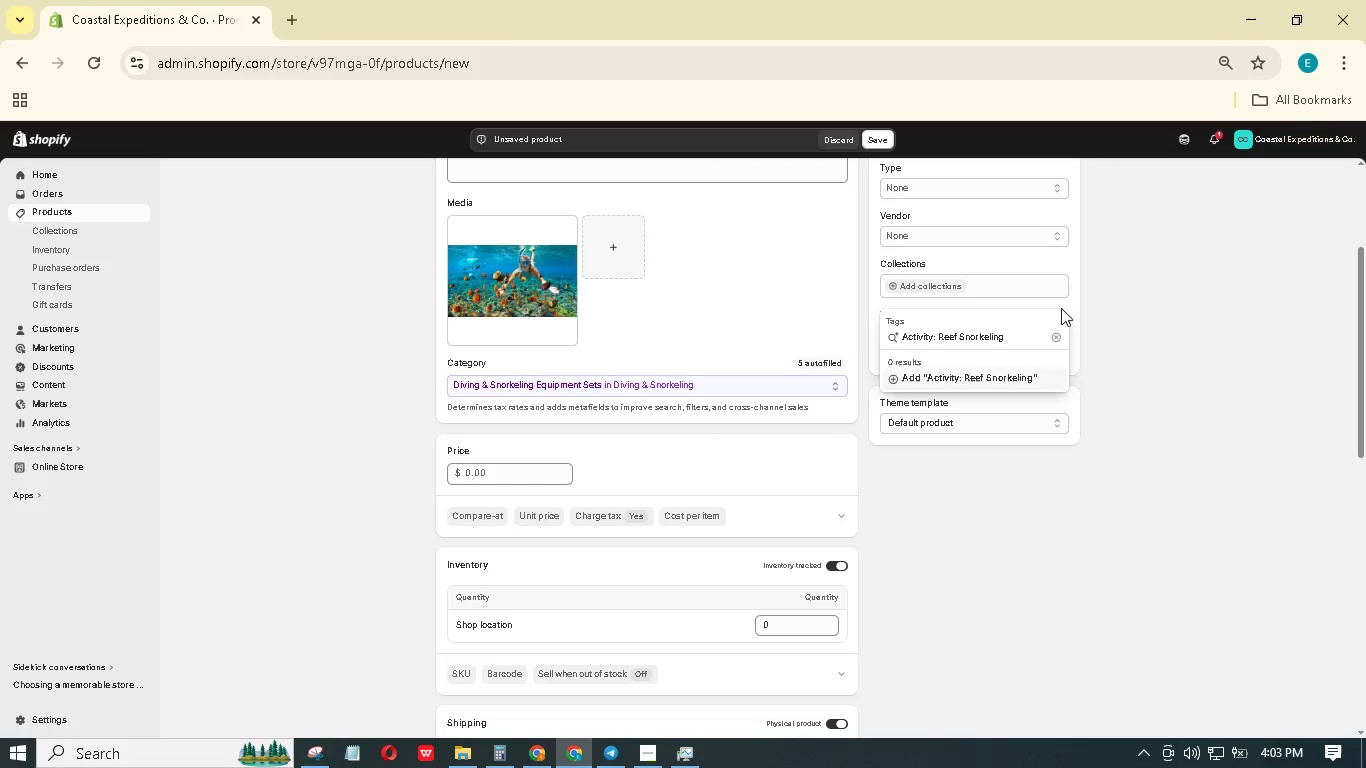 
key(Enter)
 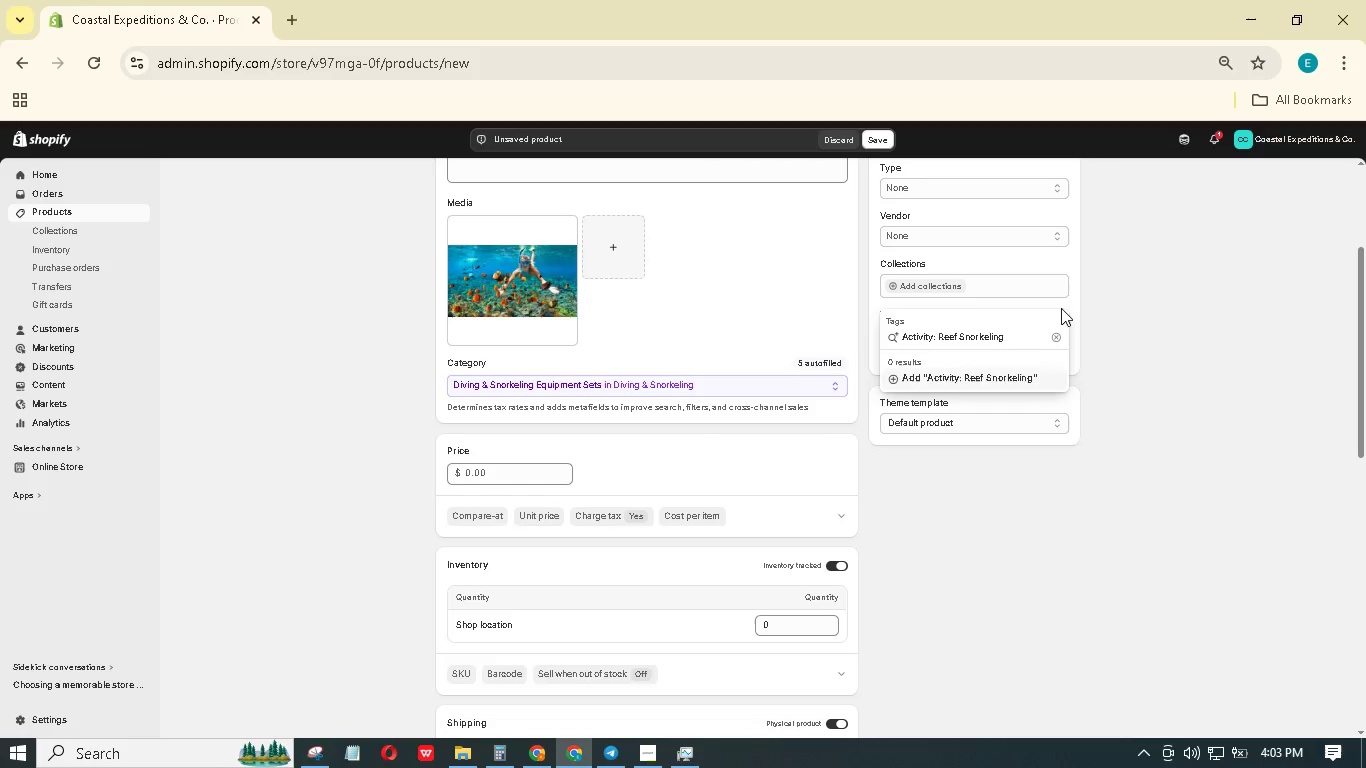 
type(Eco-Feture: RECYcled Materials)
 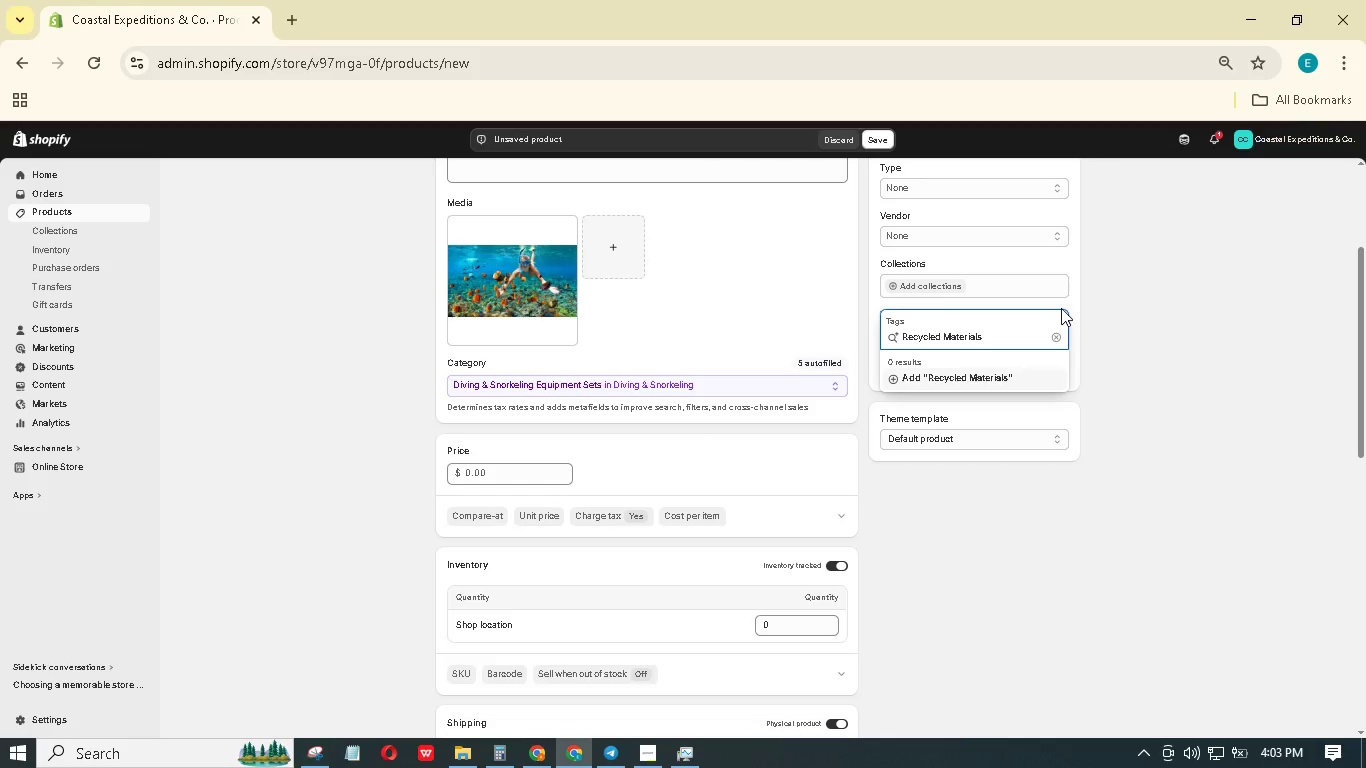 
hold_key(key=ArrowLeft, duration=1.28)
 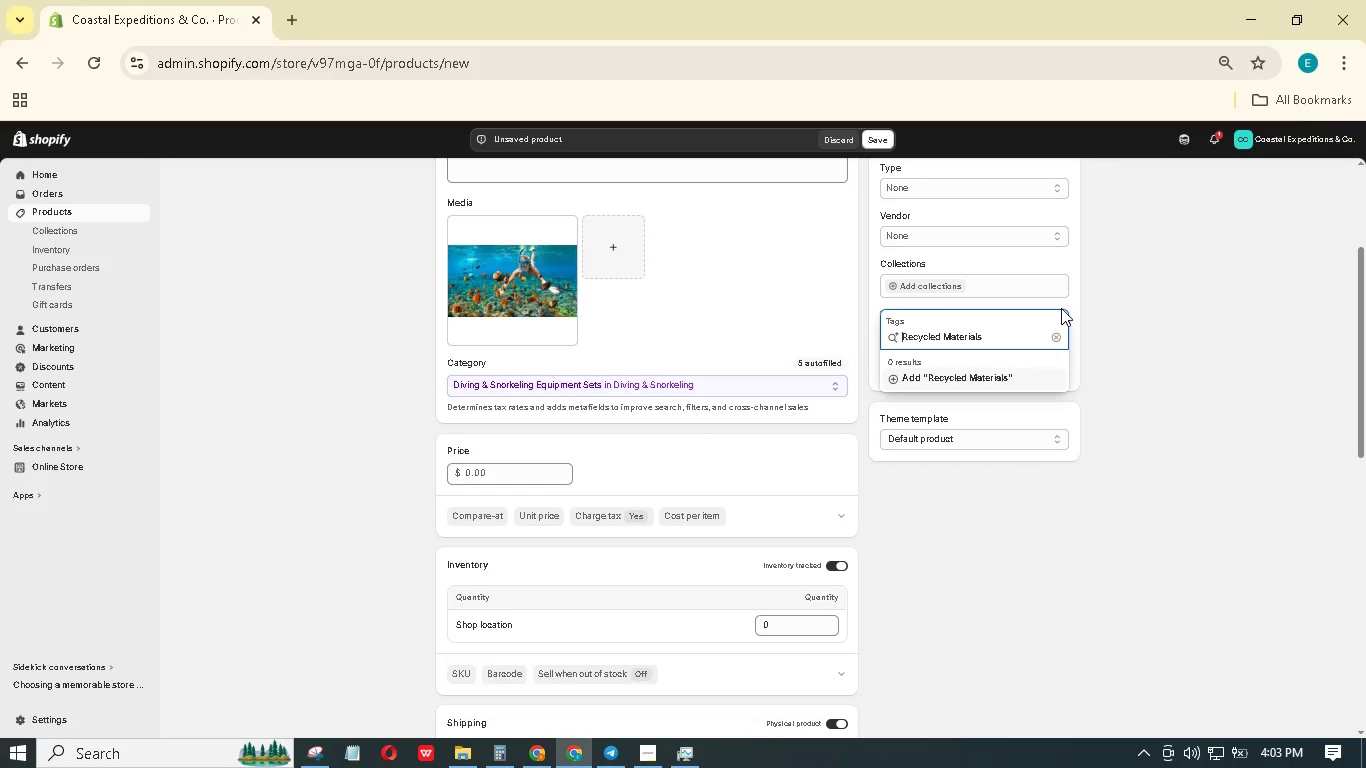 
type(Eco-FEATURe: )
 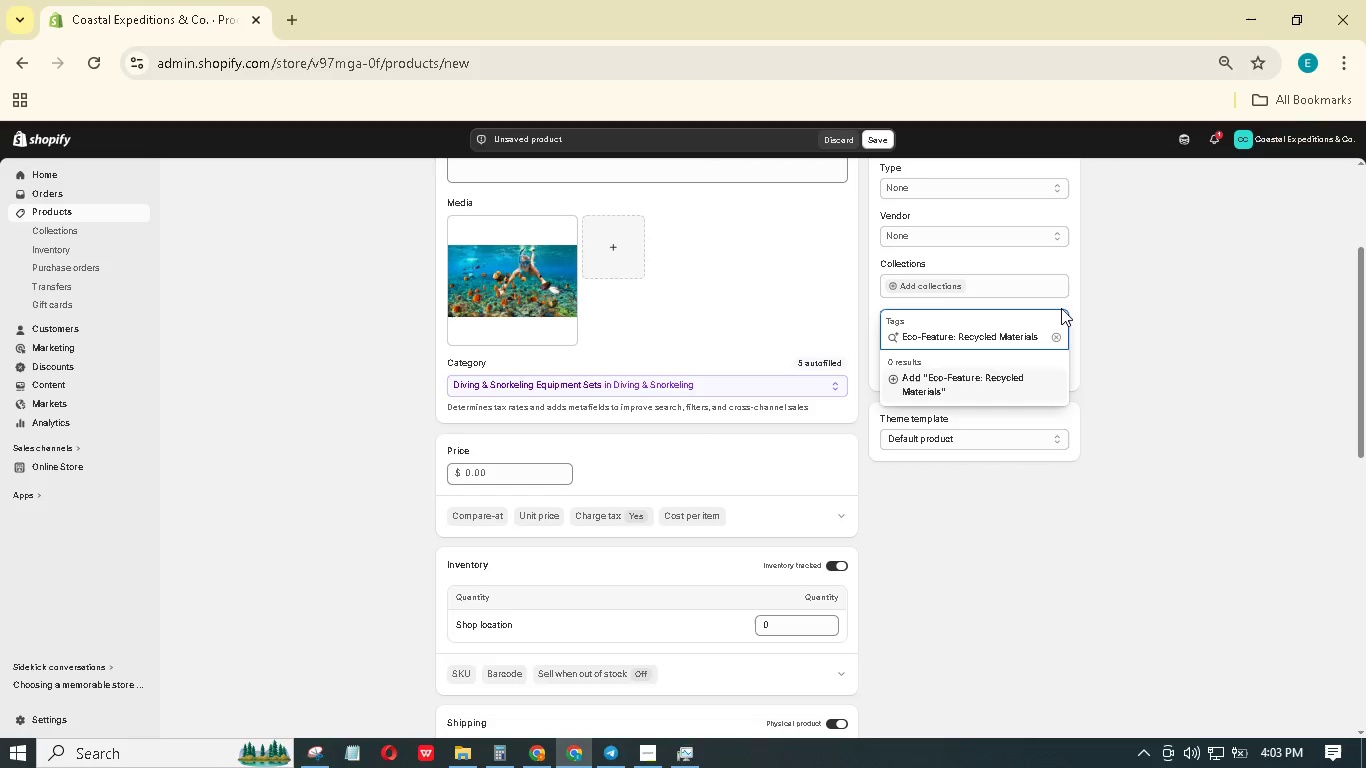 
key(Enter)
 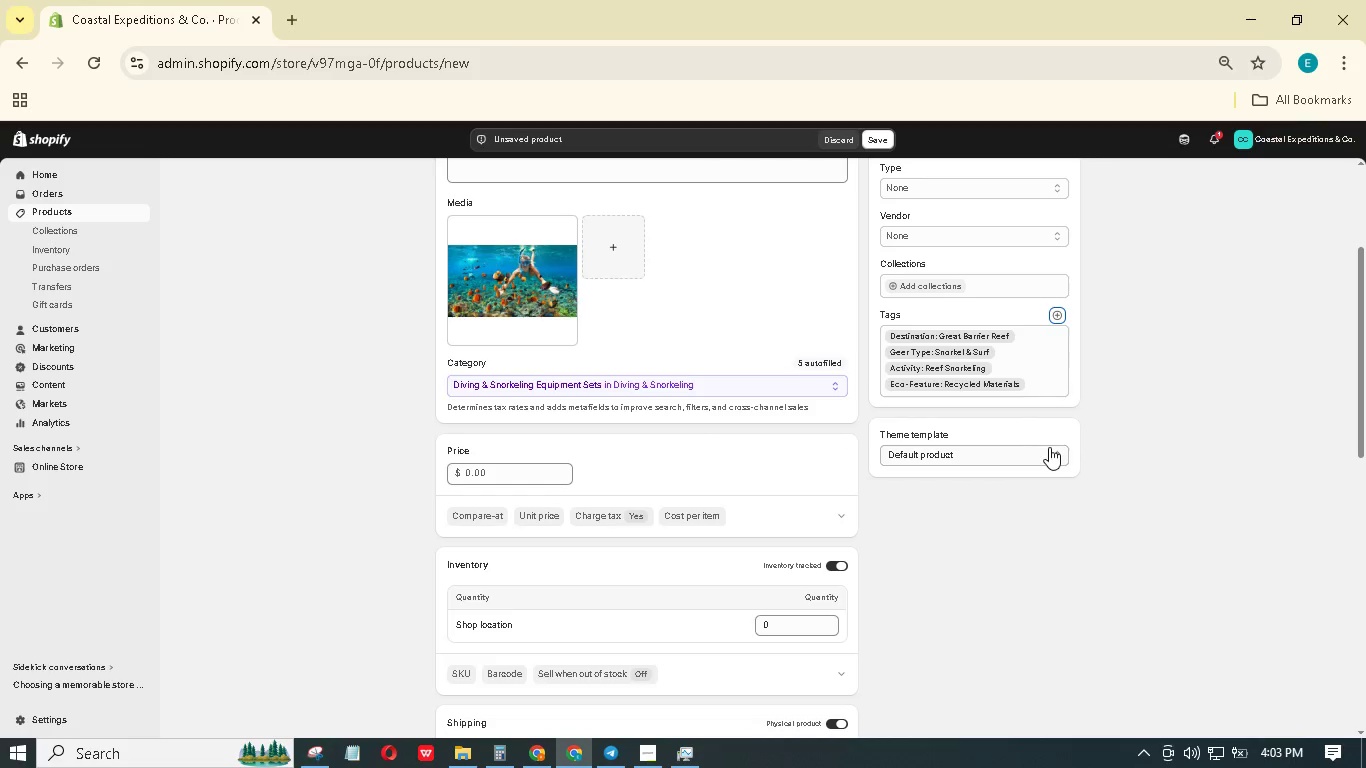 
scroll: coordinate [927, 653], scroll_direction: down, amount: 4.0
 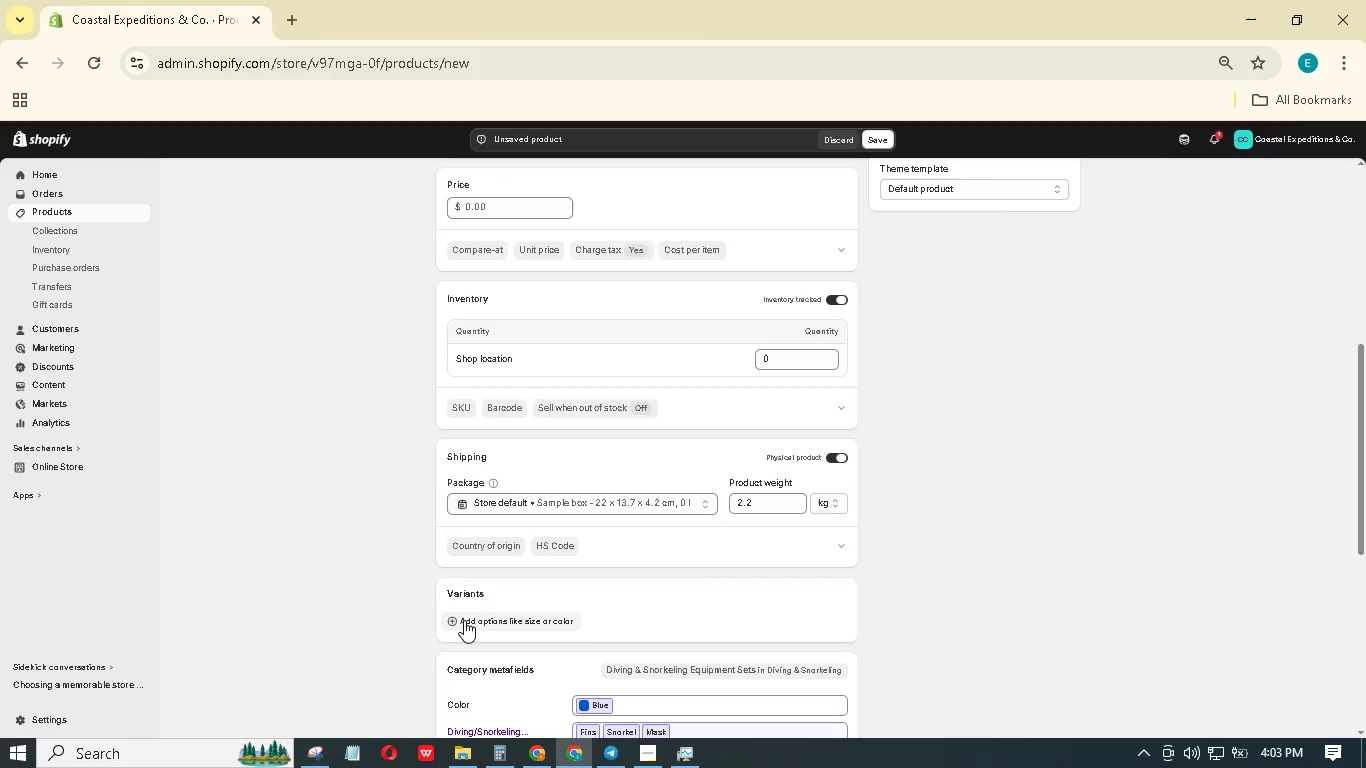 
left_click([465, 620])
 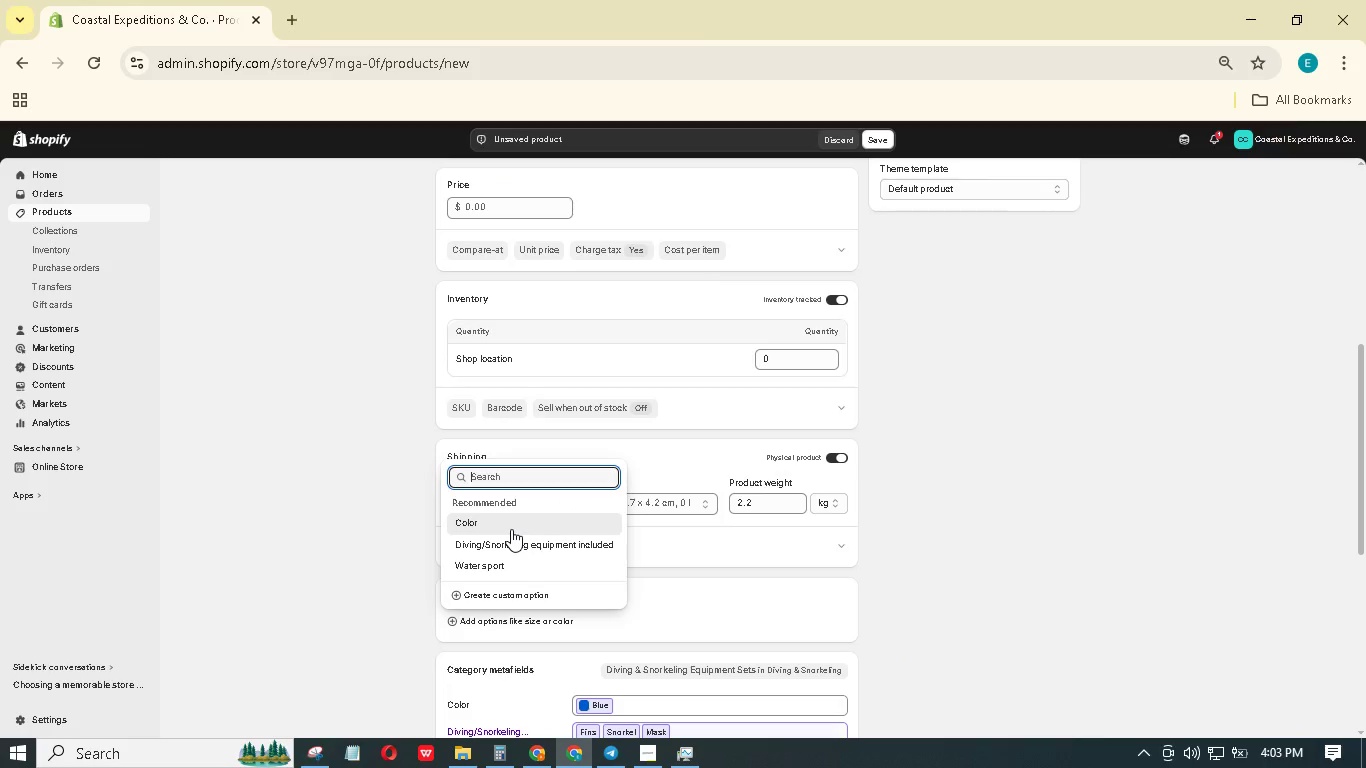 
left_click([511, 528])
 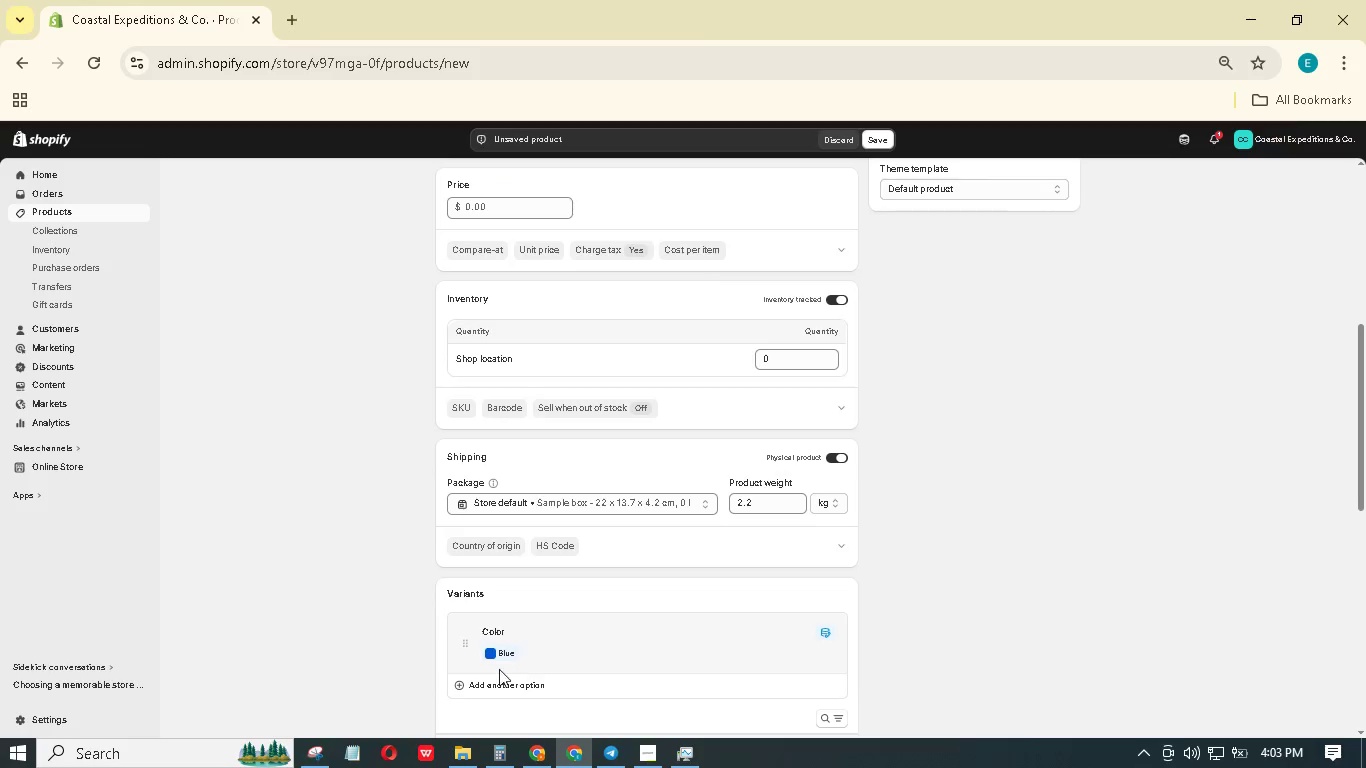 
wait(5.38)
 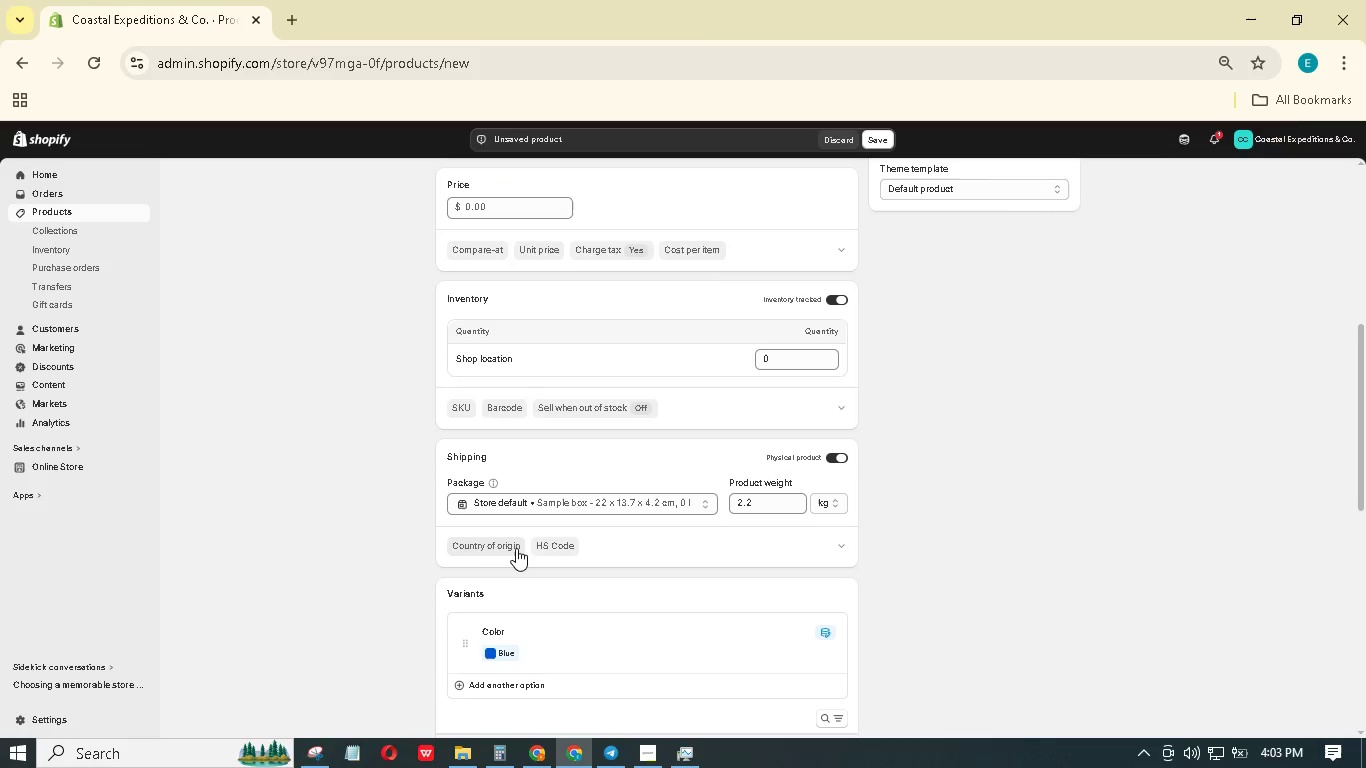 
left_click([558, 644])
 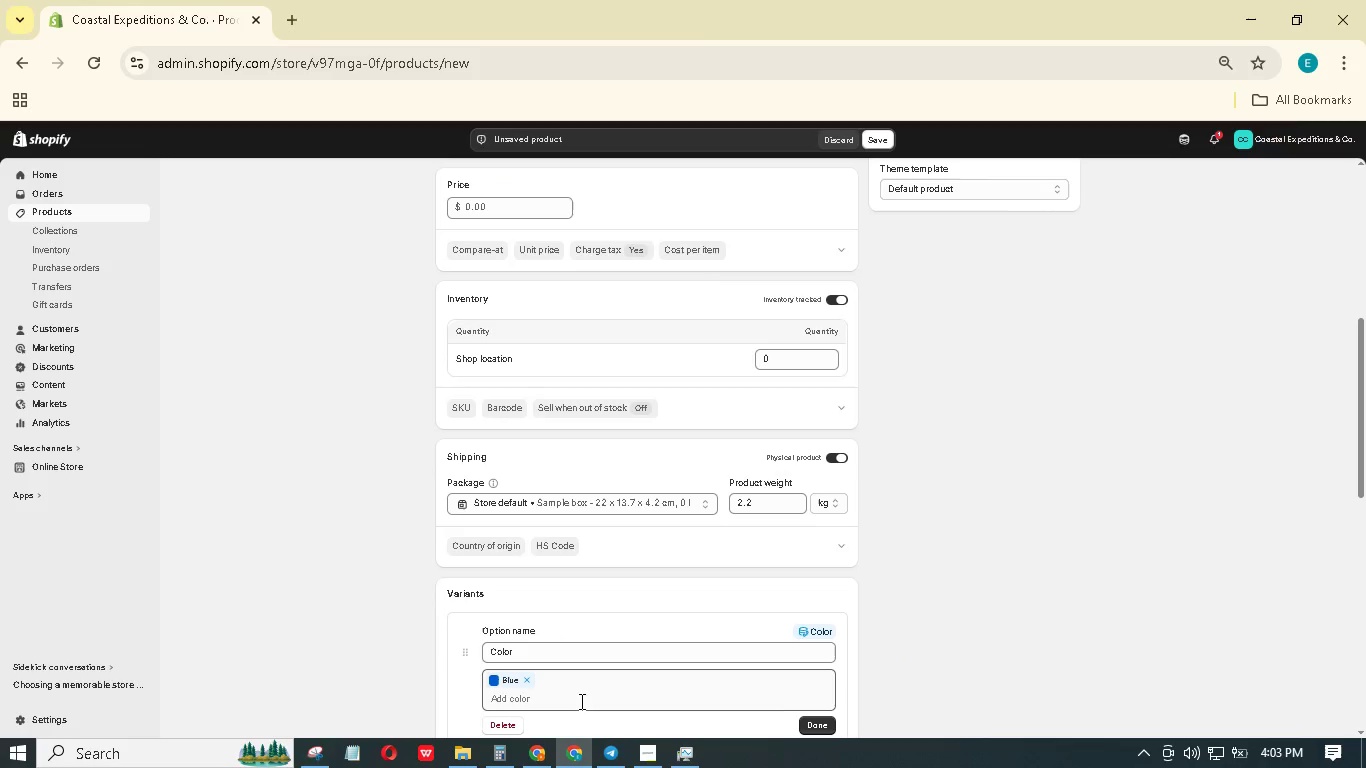 
left_click([582, 688])
 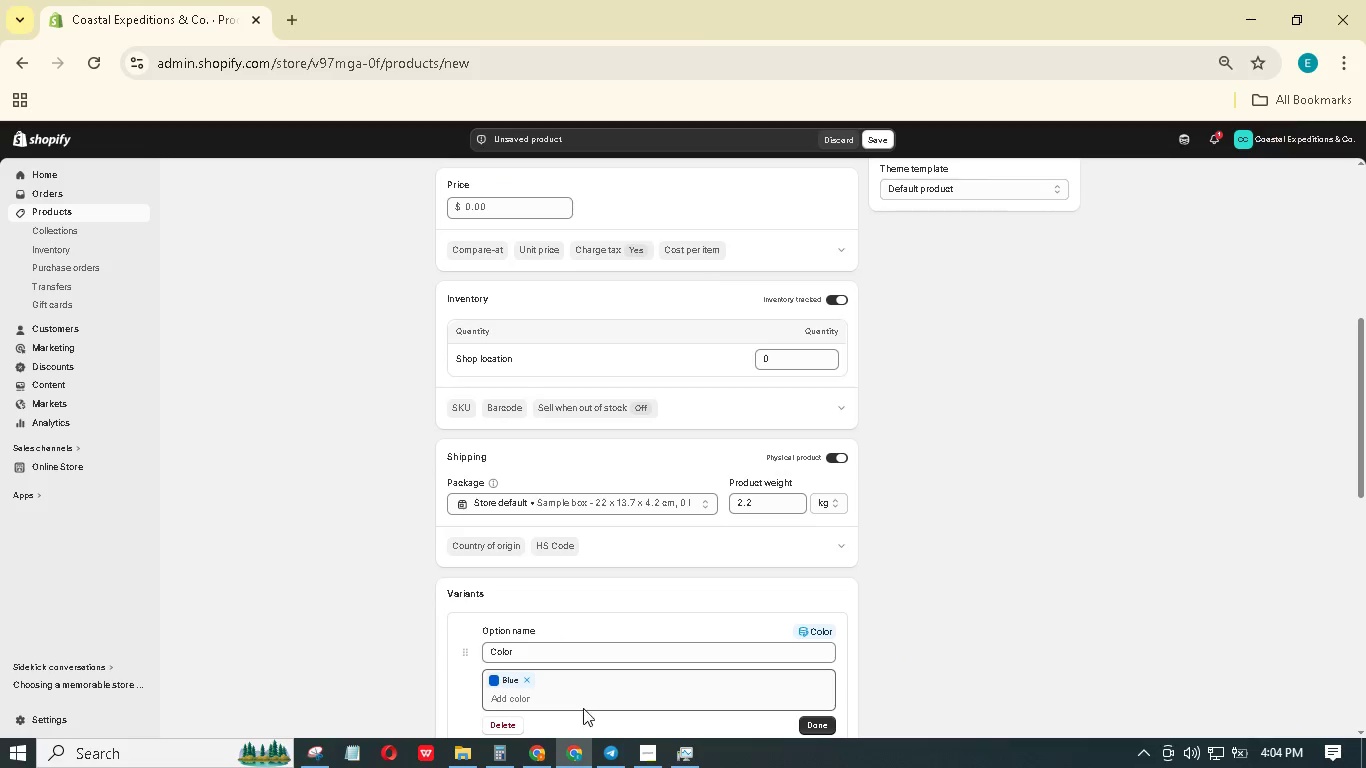 
left_click([584, 706])
 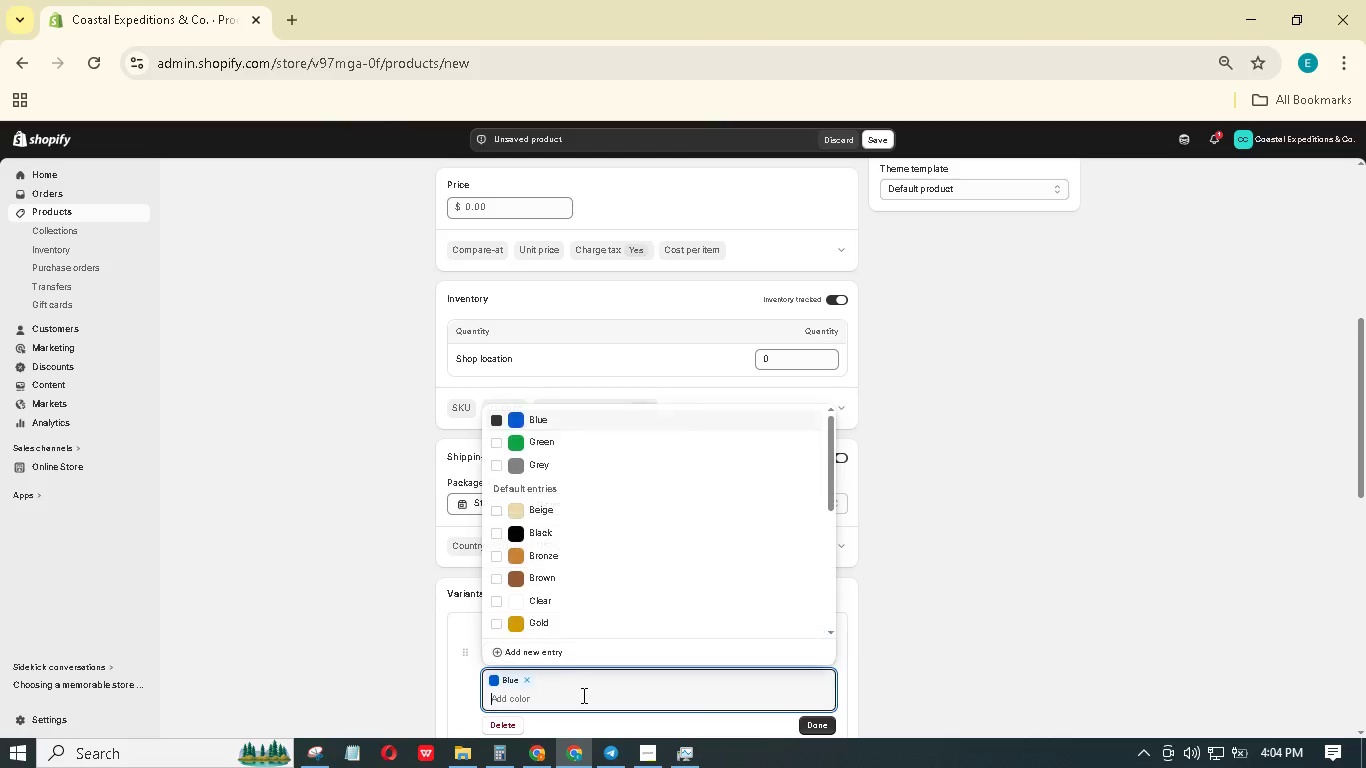 
left_click([582, 695])
 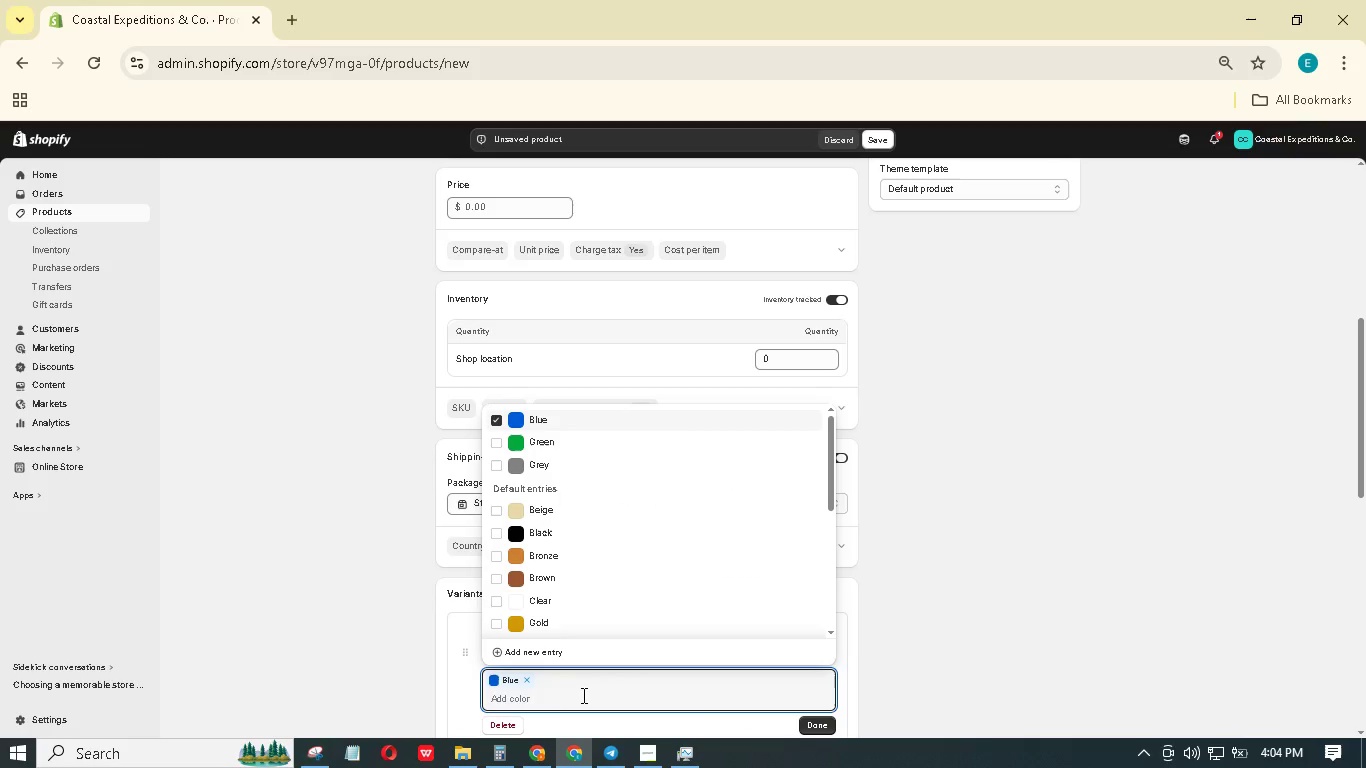 
hold_key(key=ShiftLeft, duration=0.69)
 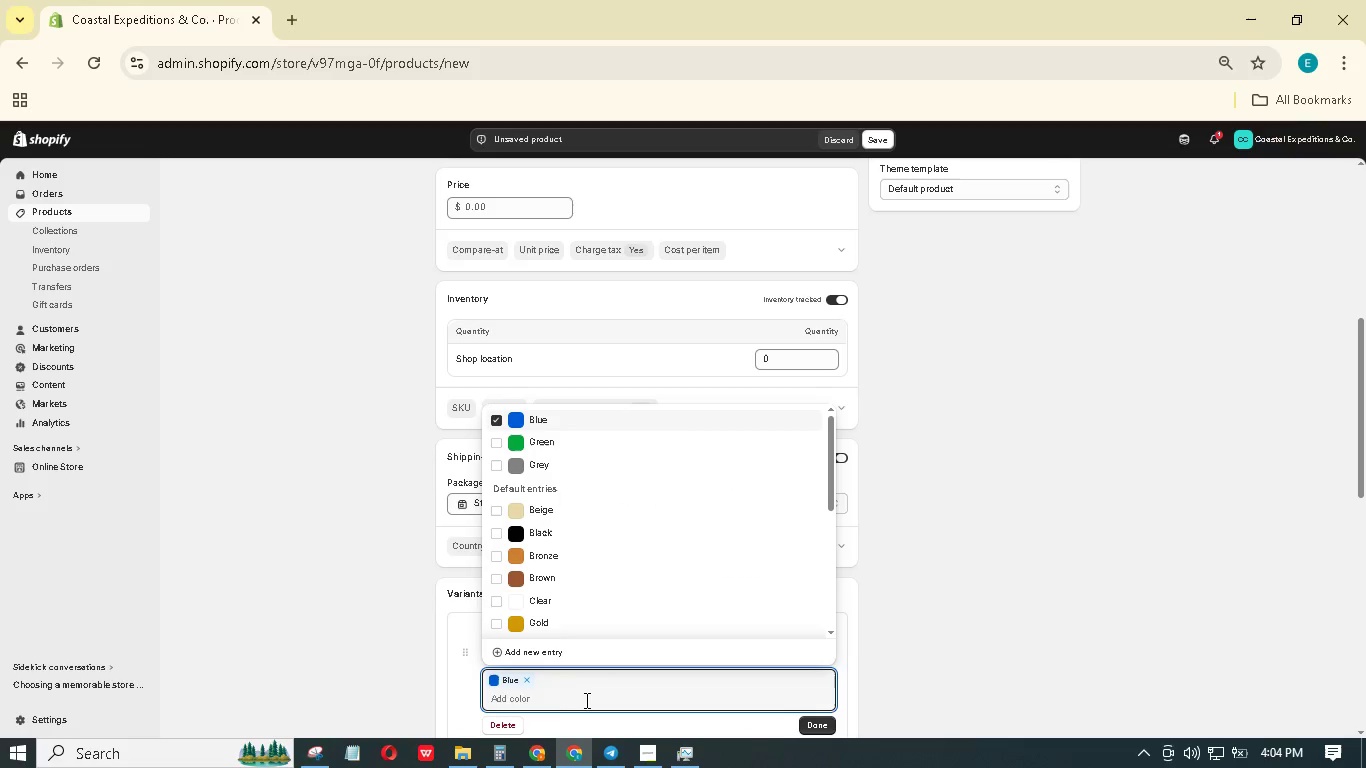 
type(pink)
 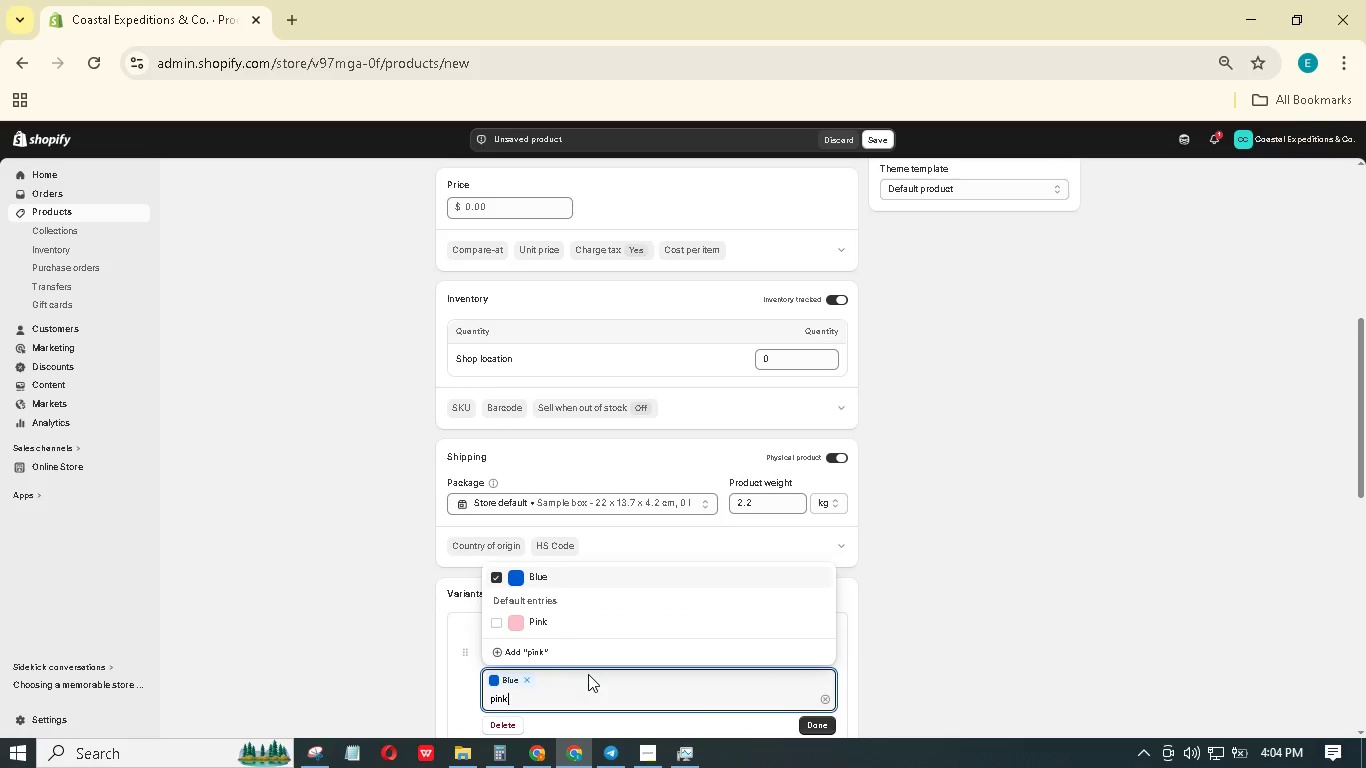 
left_click([537, 631])
 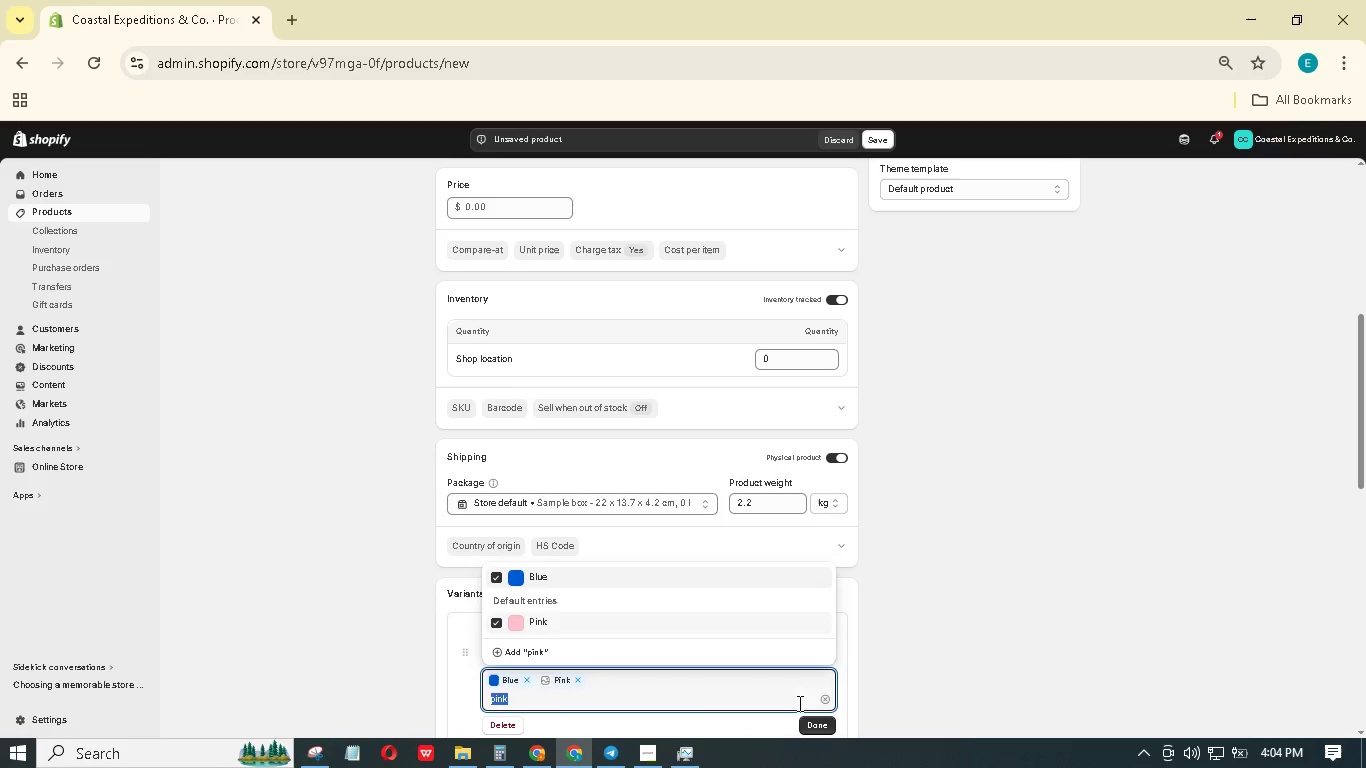 
left_click([815, 724])
 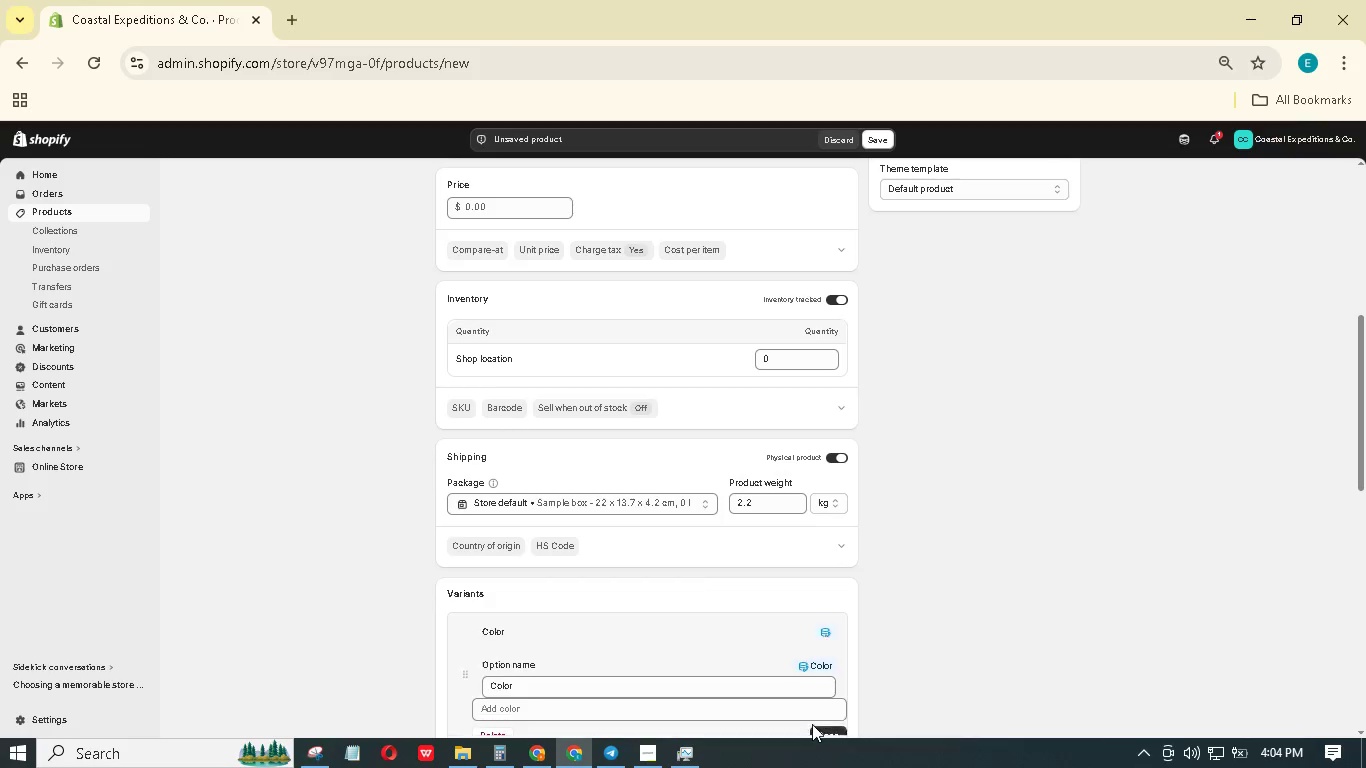 
scroll: coordinate [698, 569], scroll_direction: down, amount: 3.0
 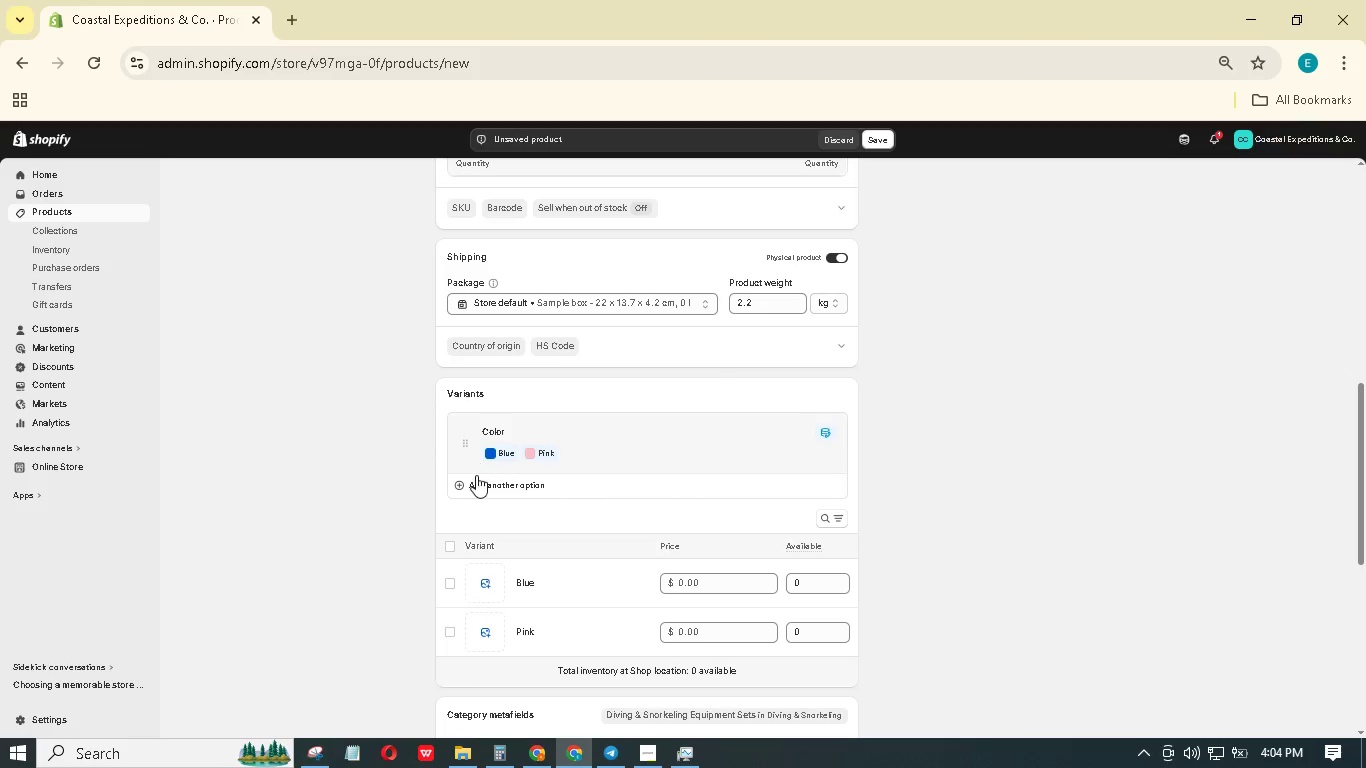 
left_click([474, 481])
 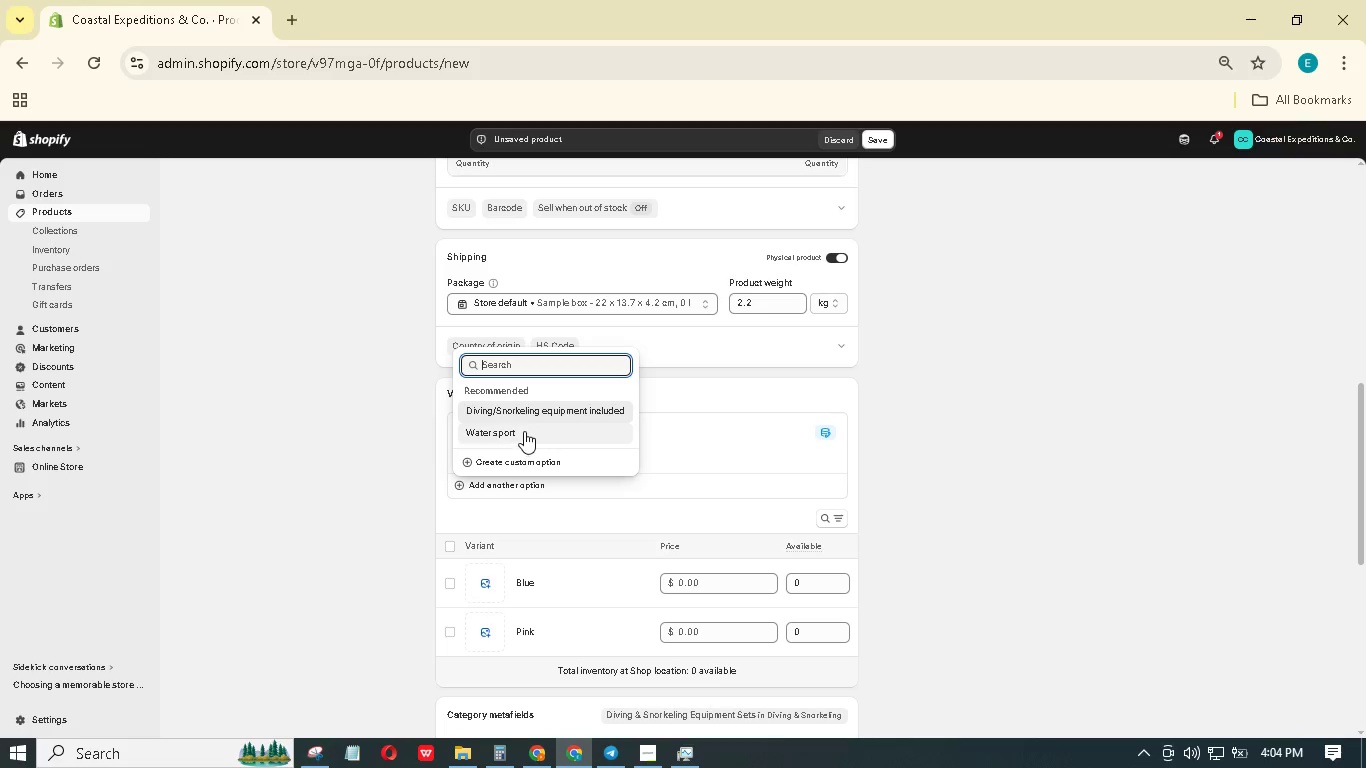 
type(Size)
key(Backspace)
key(Backspace)
key(Backspace)
key(Backspace)
 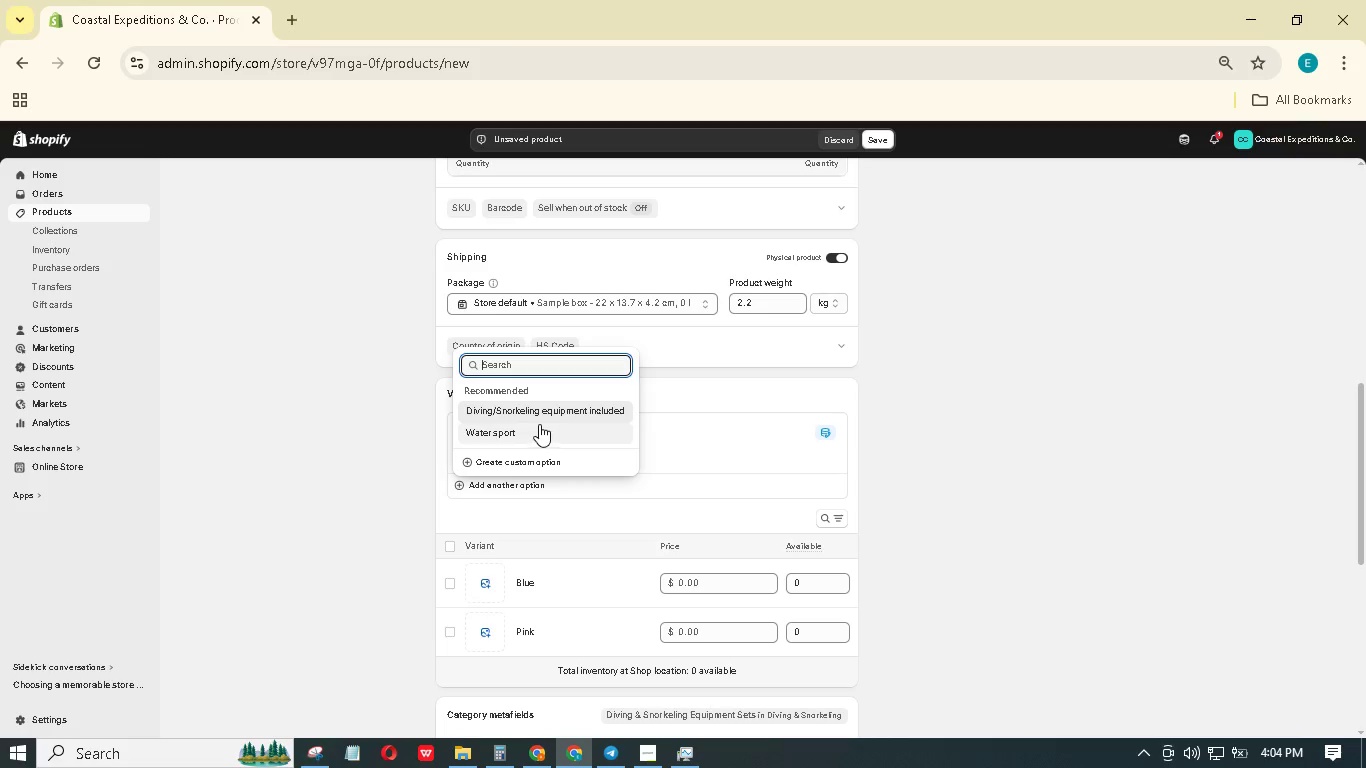 
left_click([400, 404])
 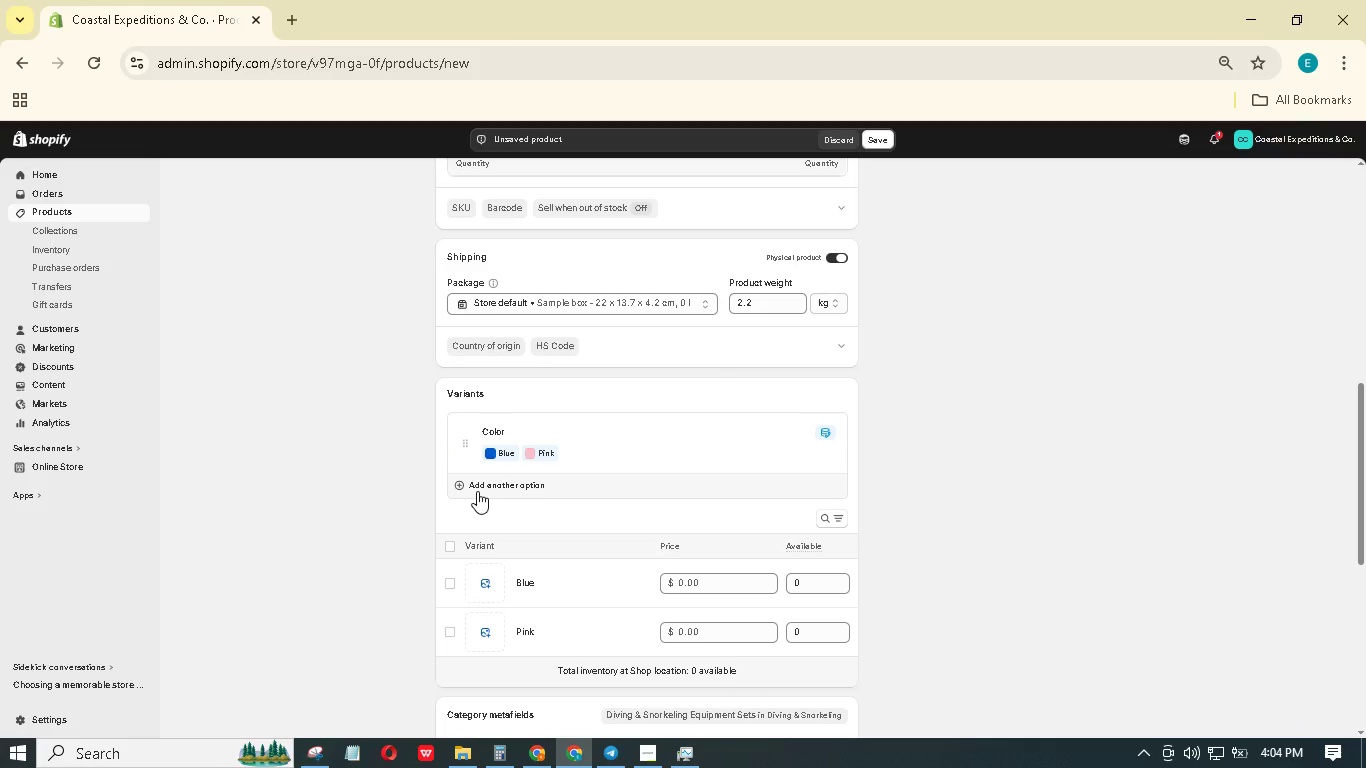 
left_click([477, 491])
 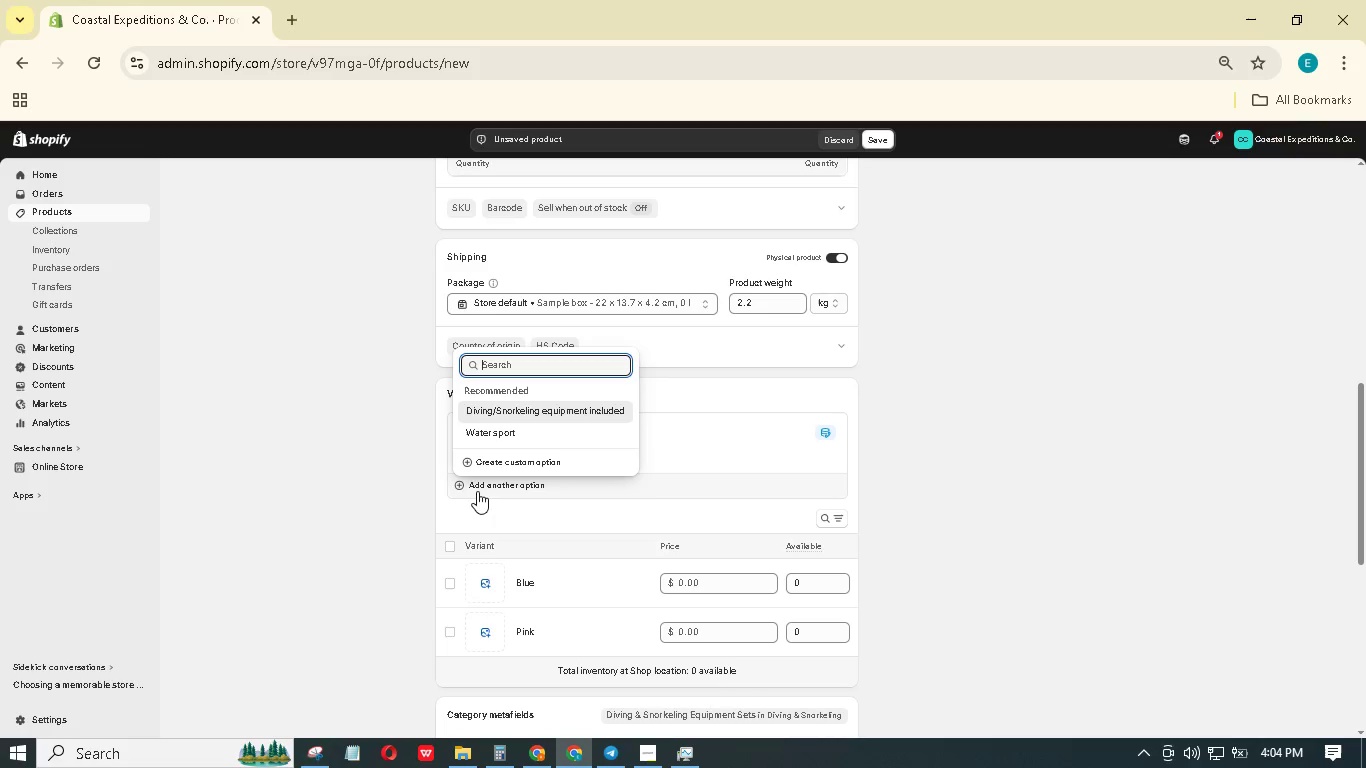 
type(SIe)
 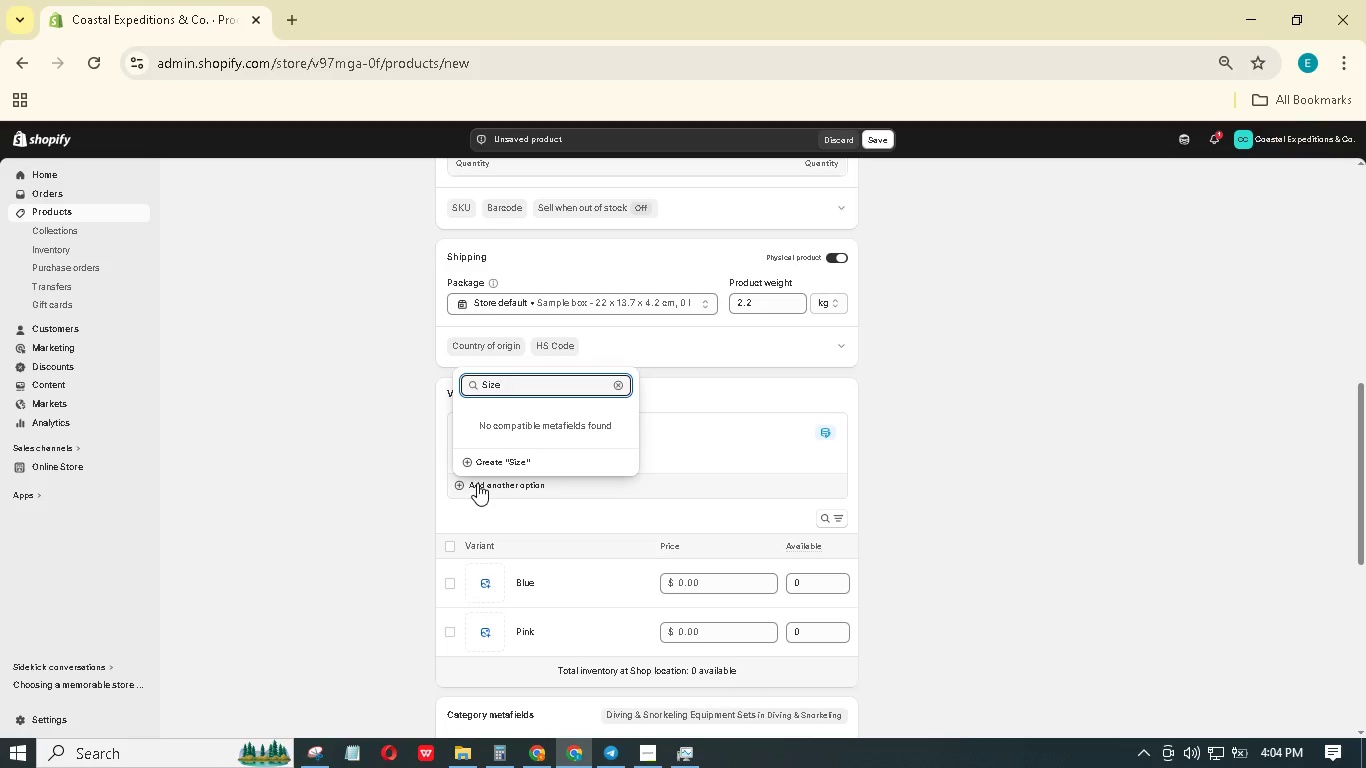 
hold_key(key=Z, duration=0.31)
 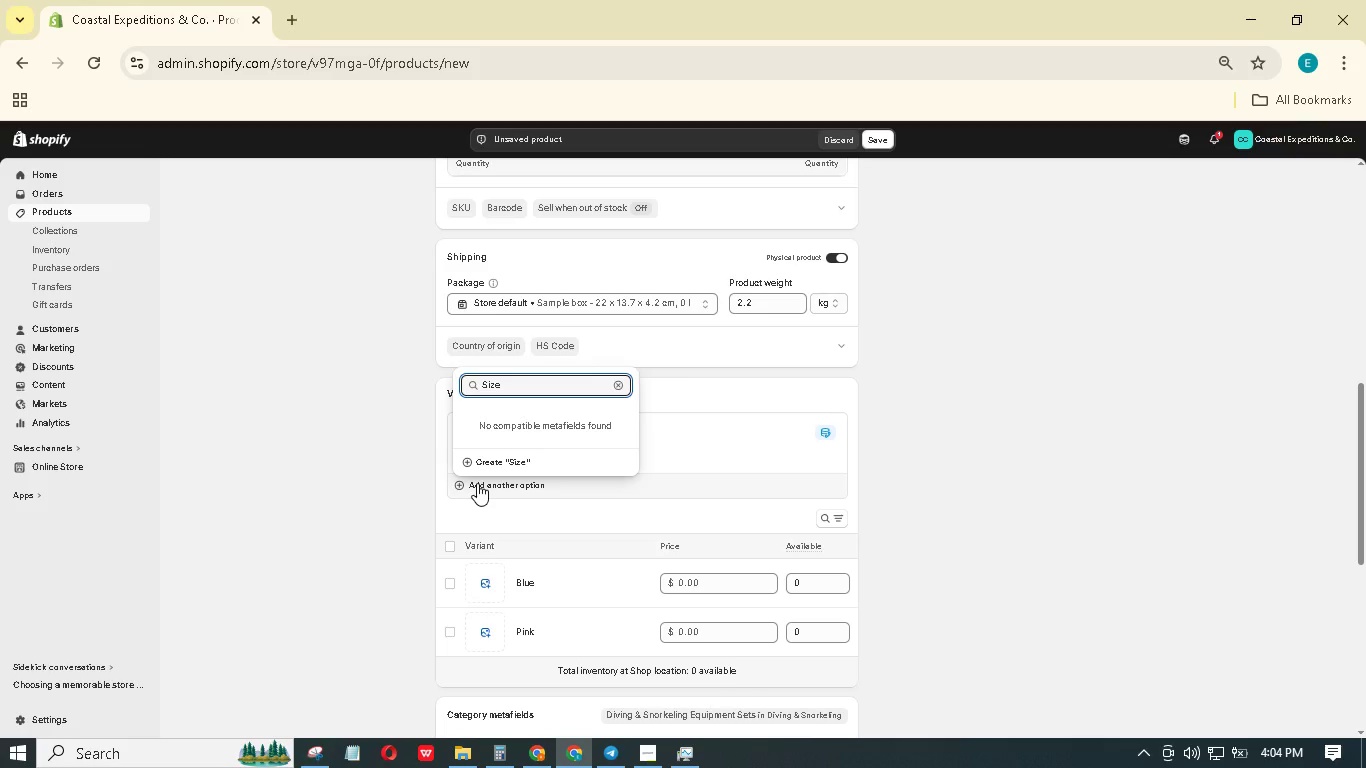 
key(Enter)
 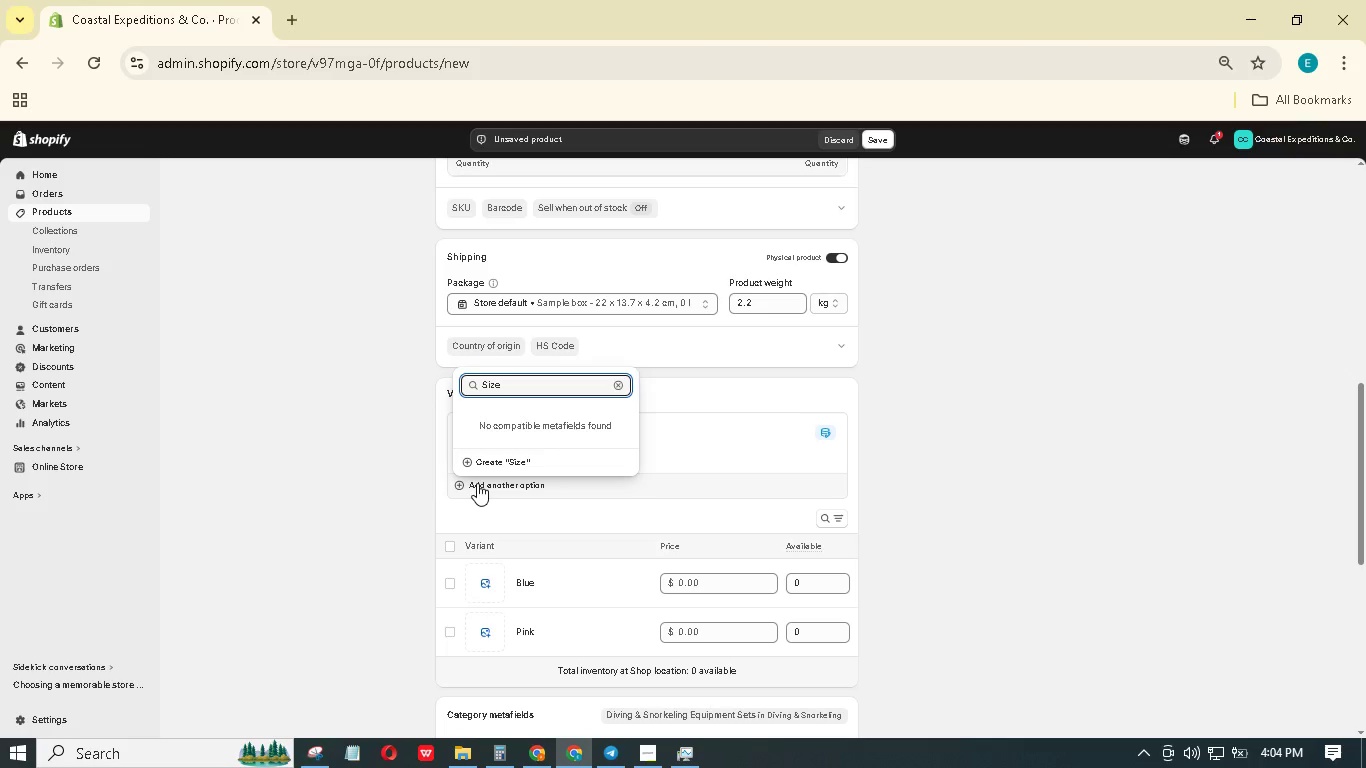 
left_click([498, 464])
 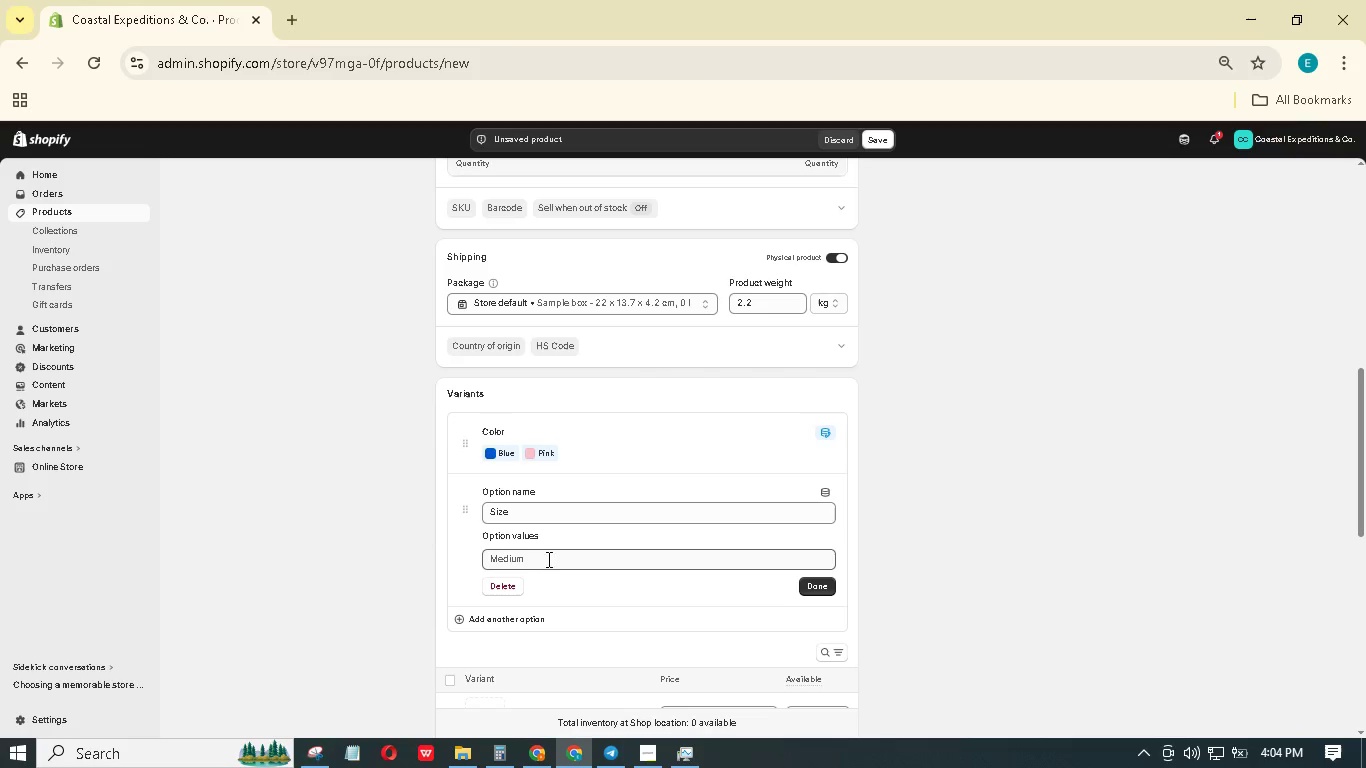 
left_click([553, 564])
 